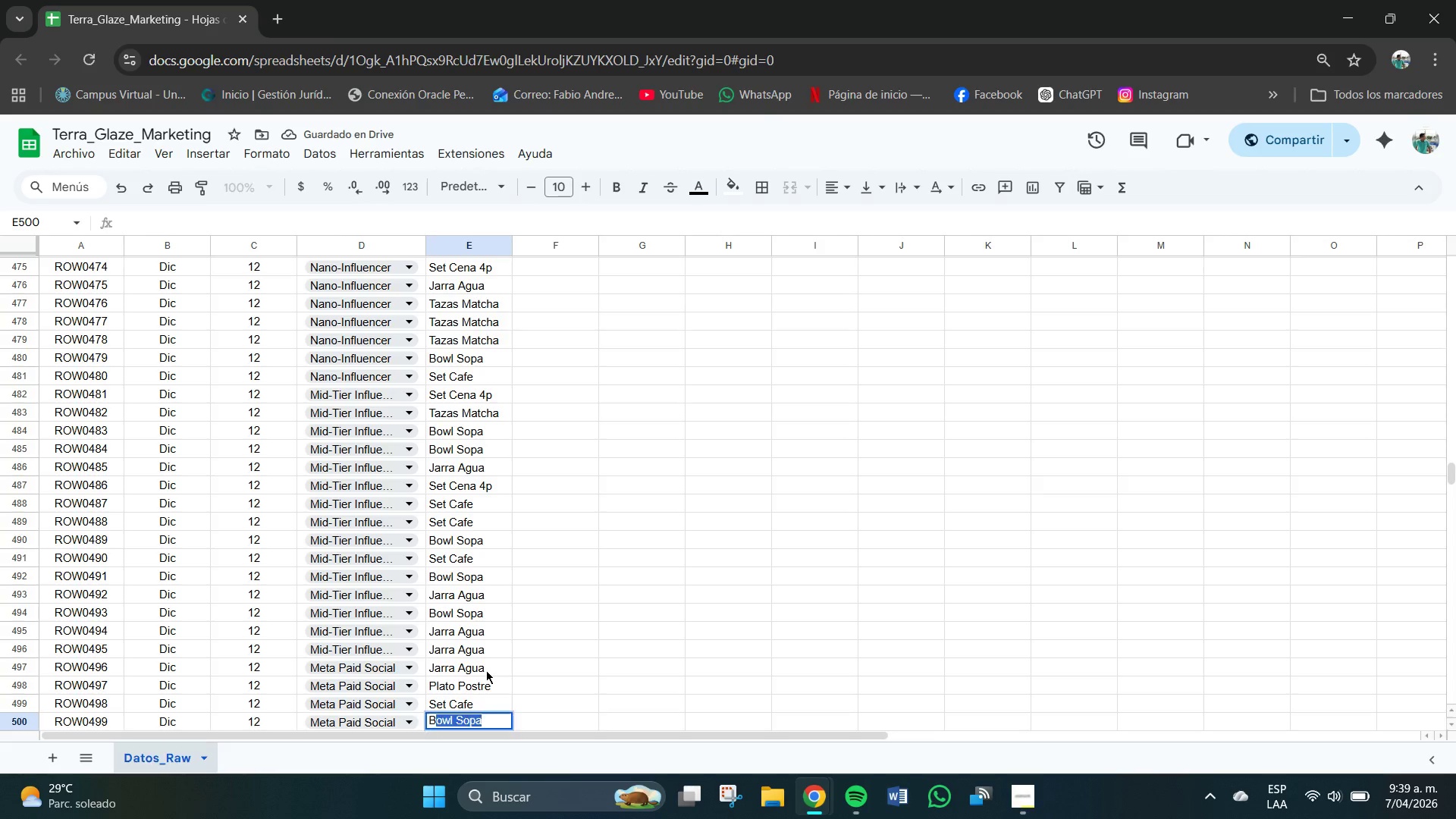 
key(B)
 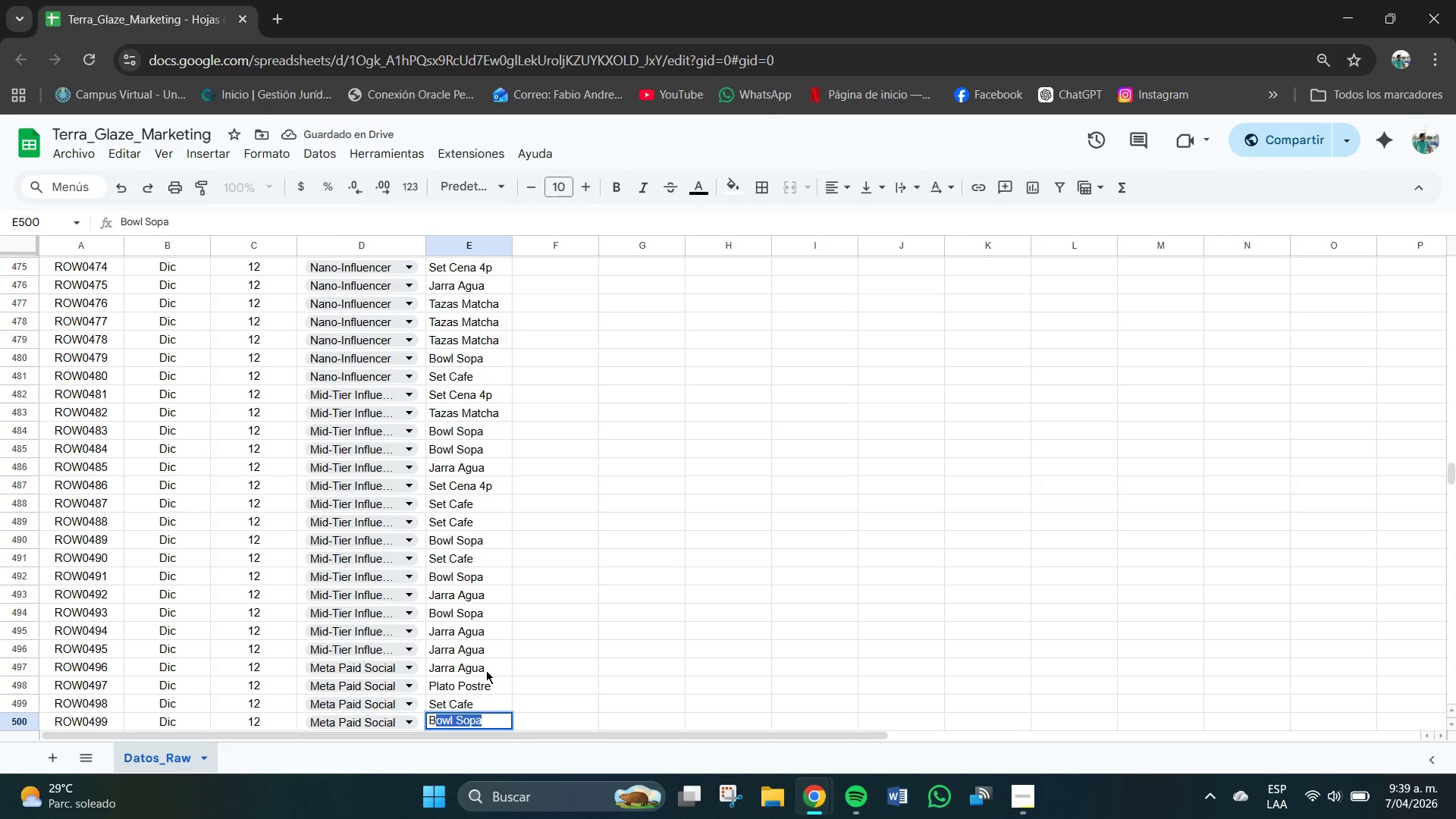 
key(CapsLock)
 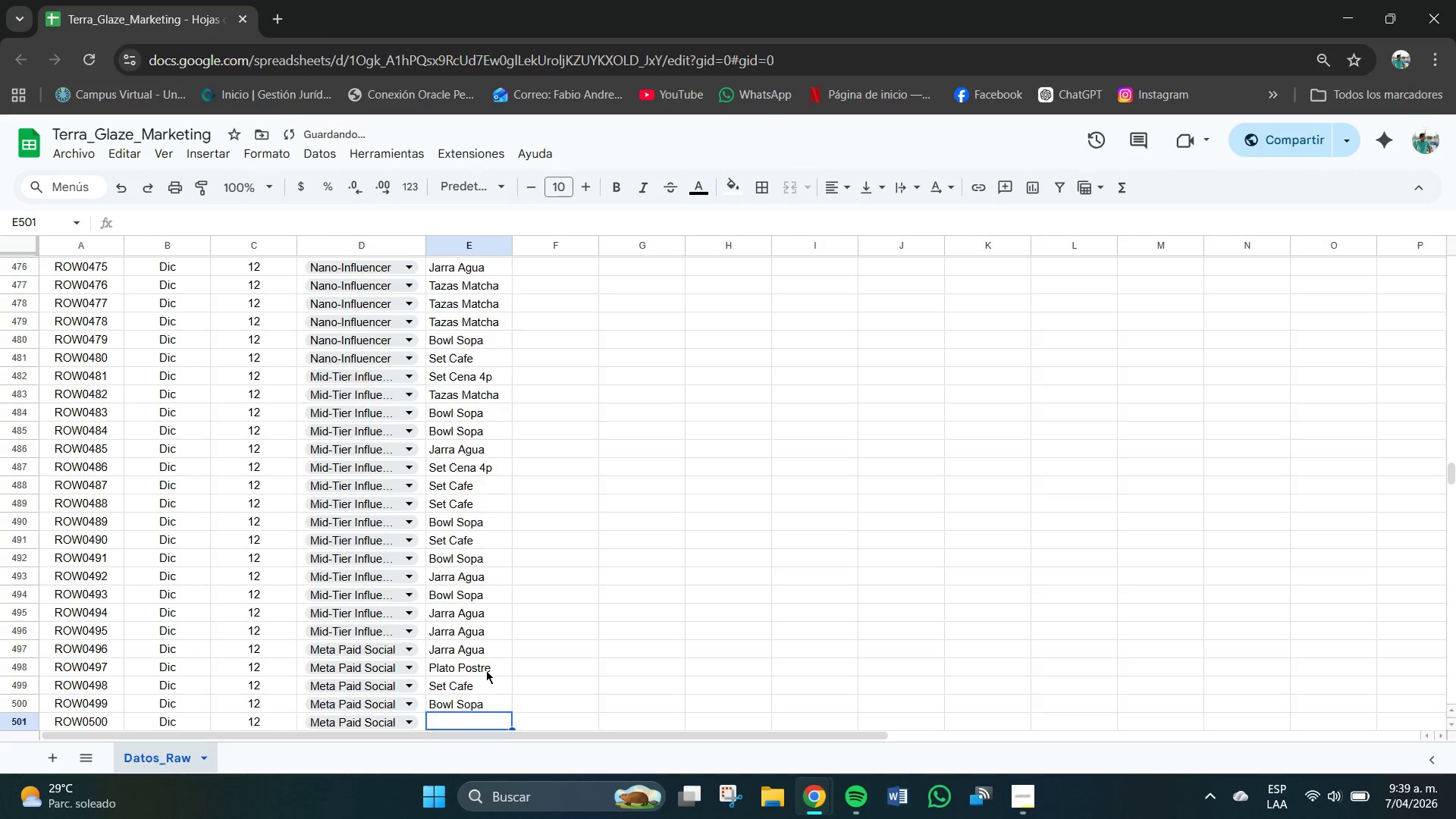 
key(Enter)
 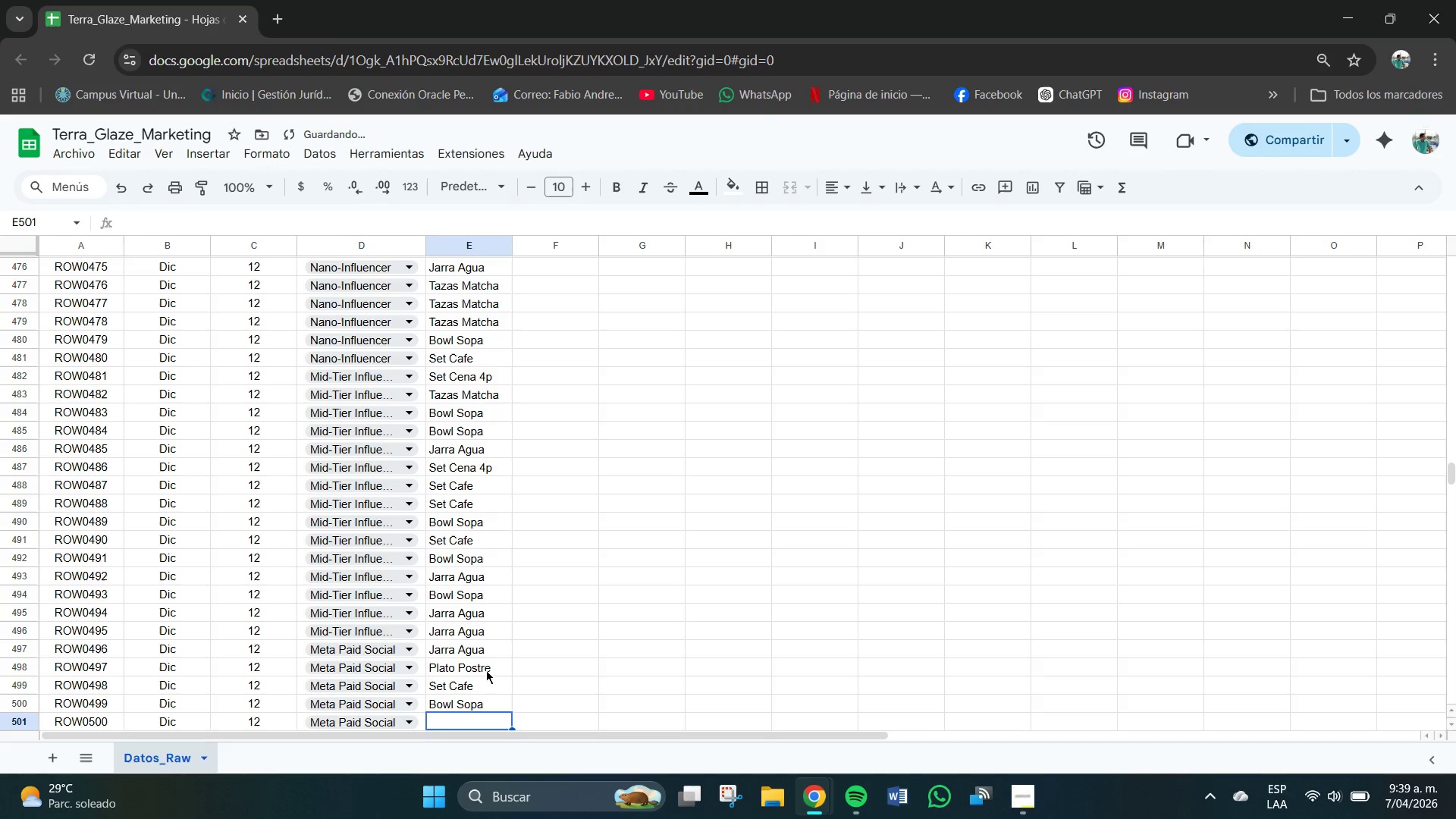 
type(Jarra Agua )
 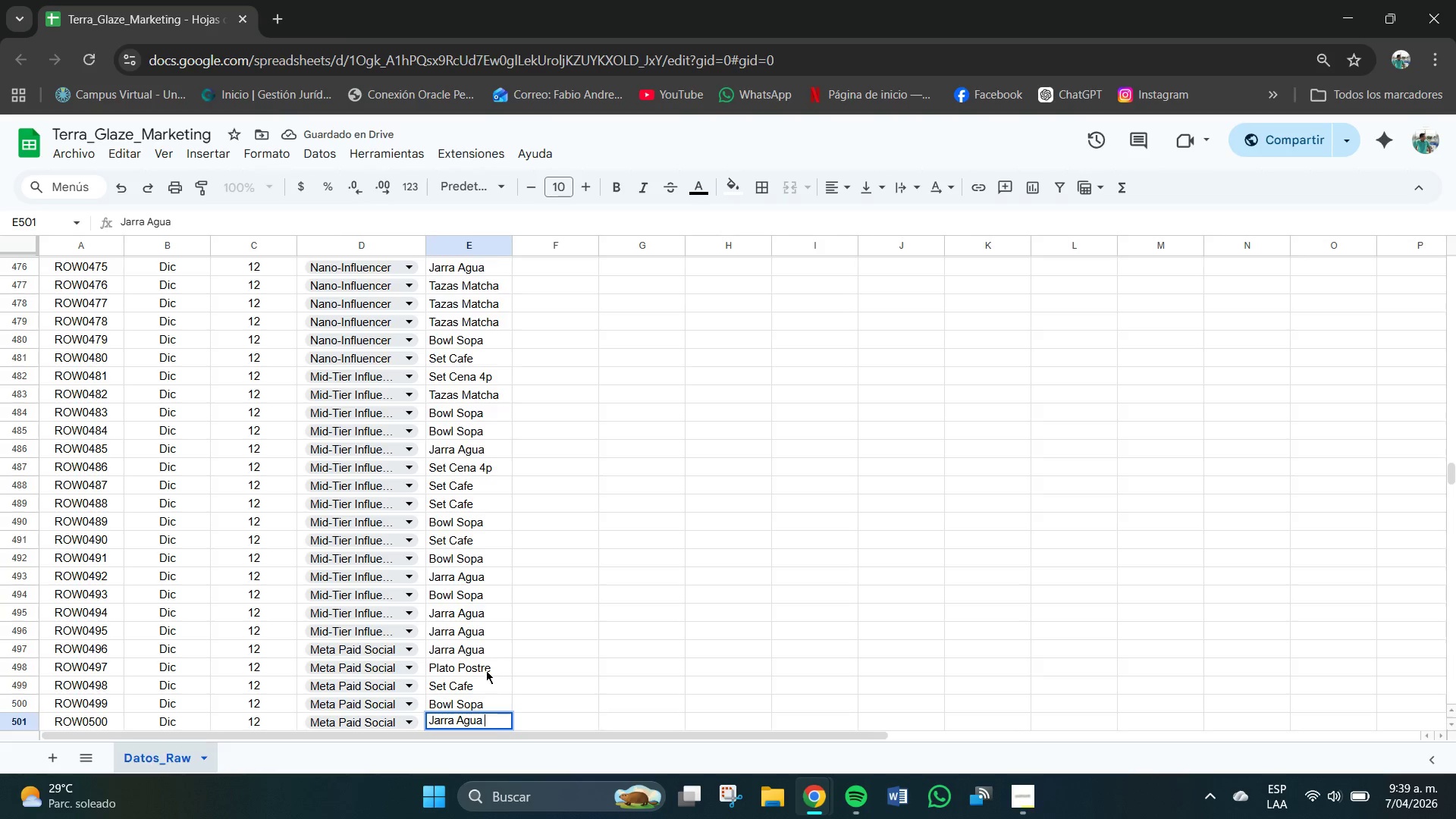 
key(Enter)
 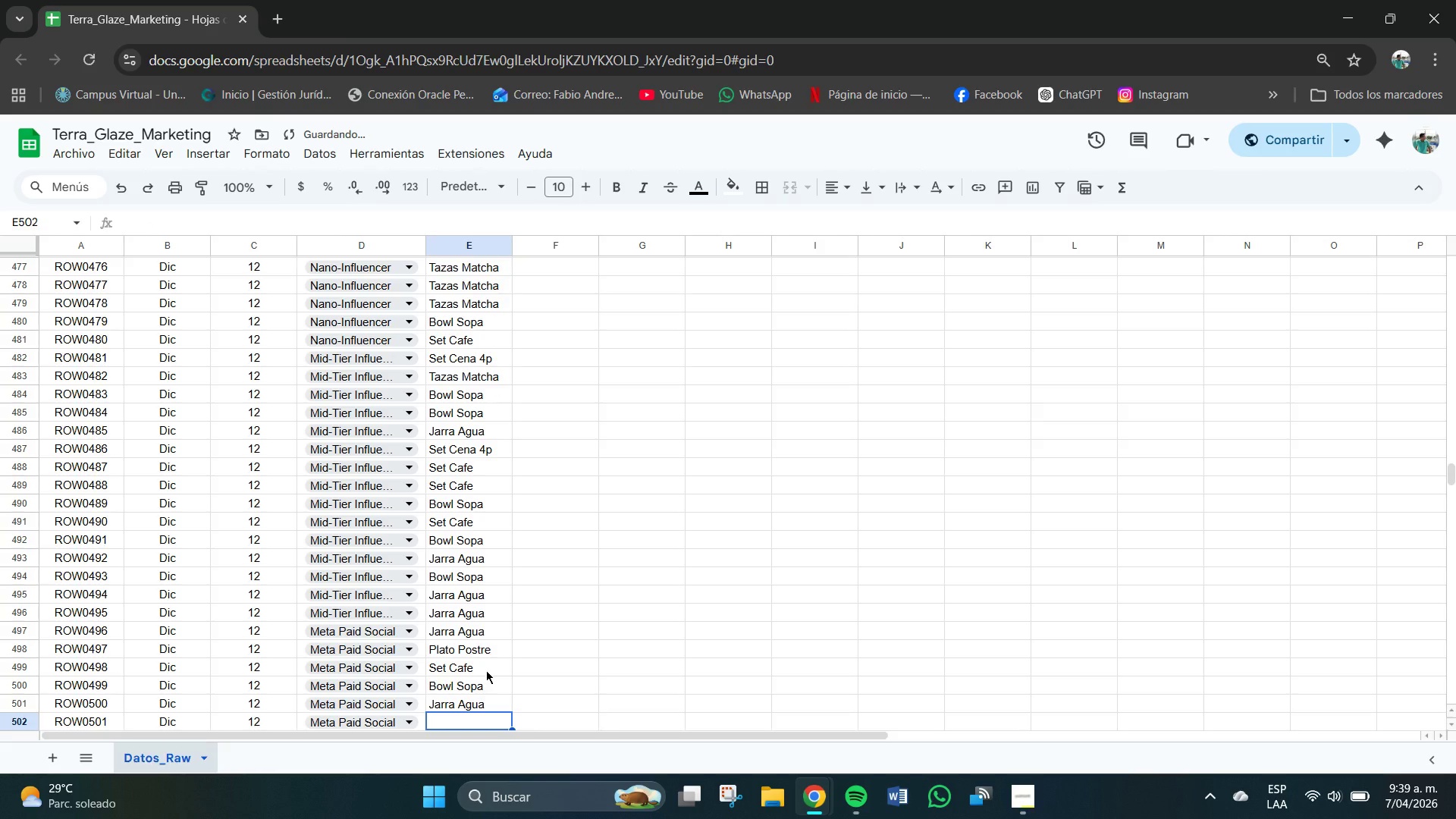 
type(Ser )
key(Backspace)
key(Backspace)
type(T )
key(Backspace)
key(Backspace)
type(T )
key(Backspace)
key(Backspace)
type(t Cen)
 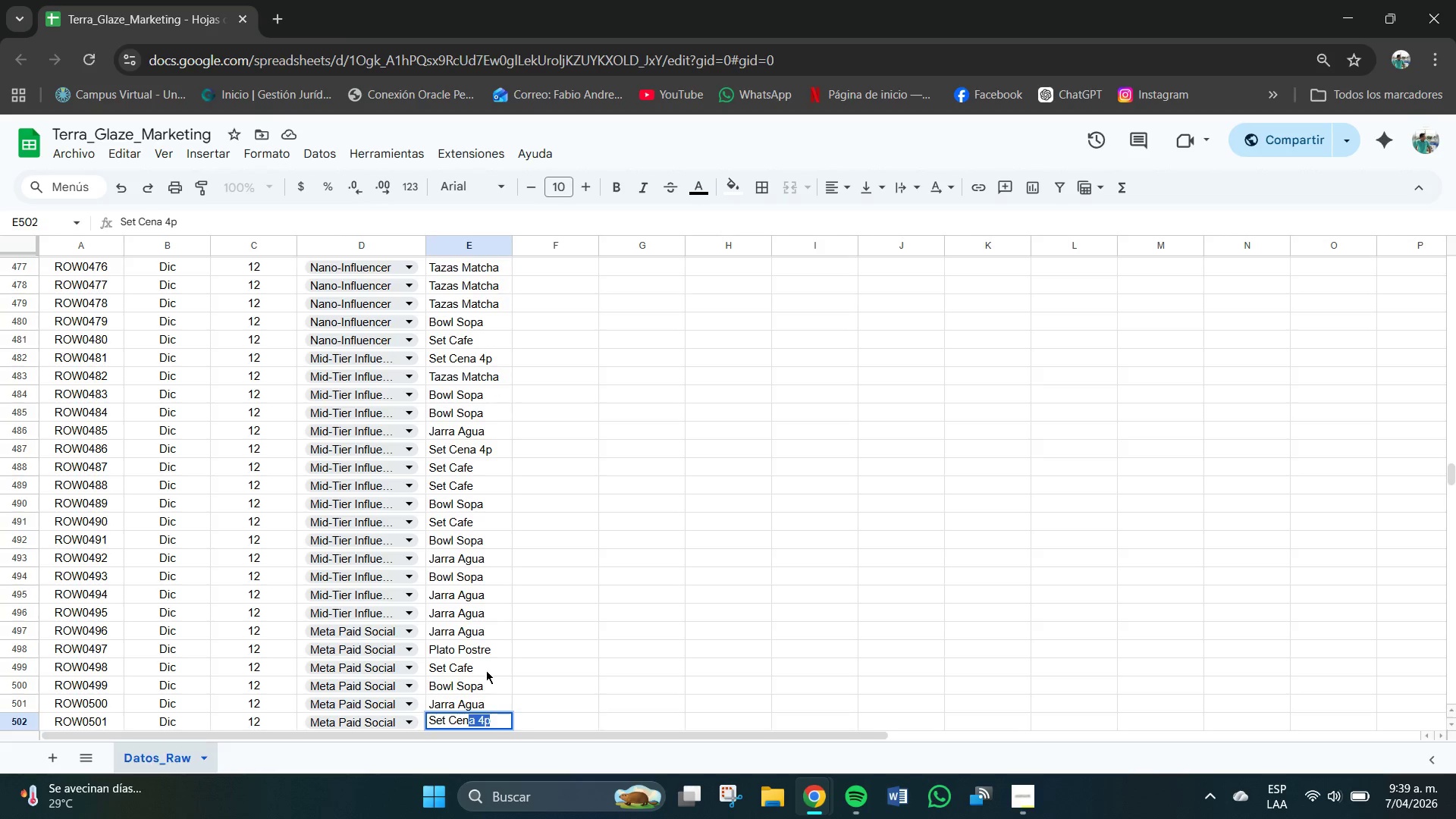 
key(Enter)
 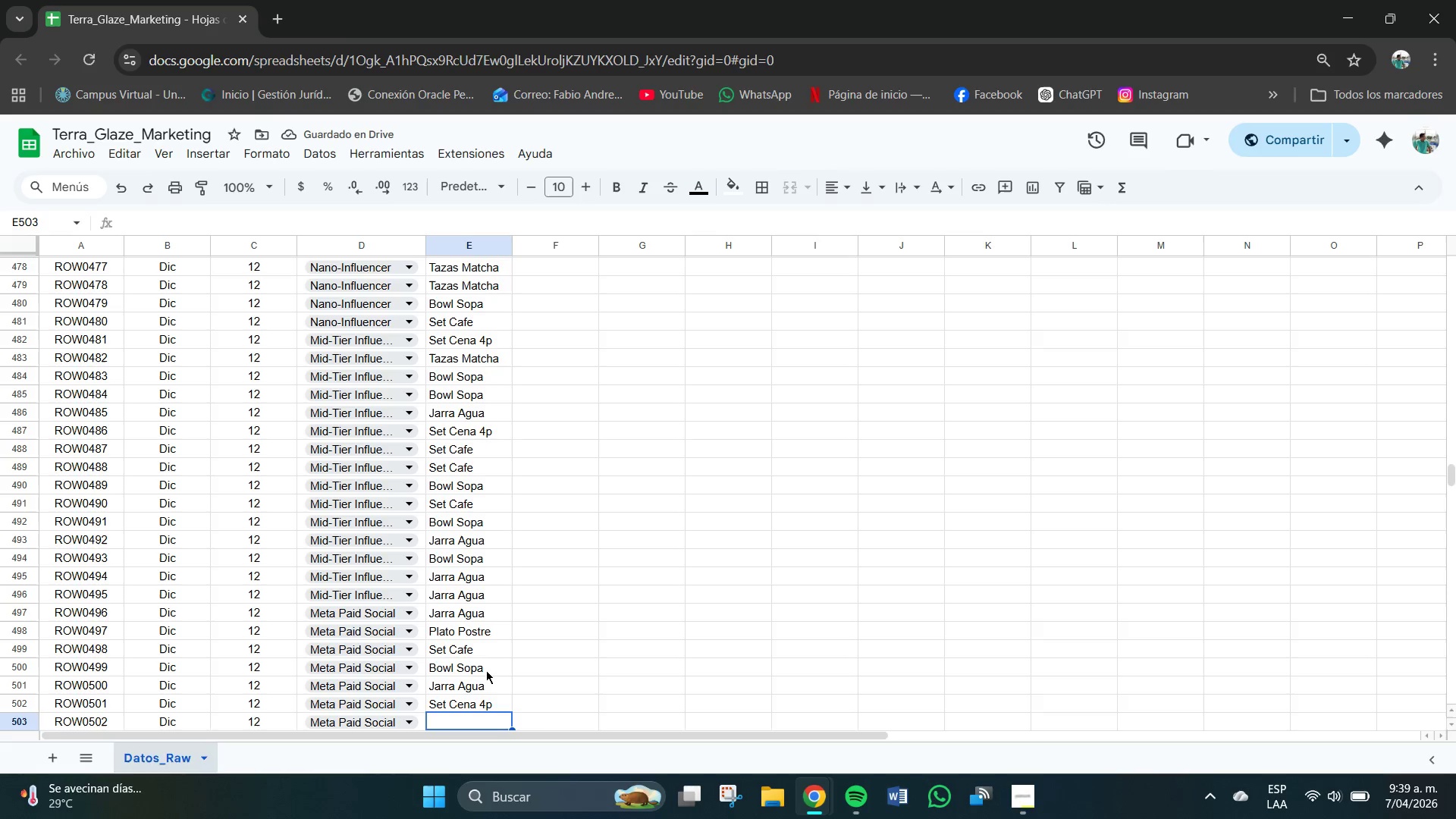 
scroll: coordinate [486, 672], scroll_direction: down, amount: 3.0
 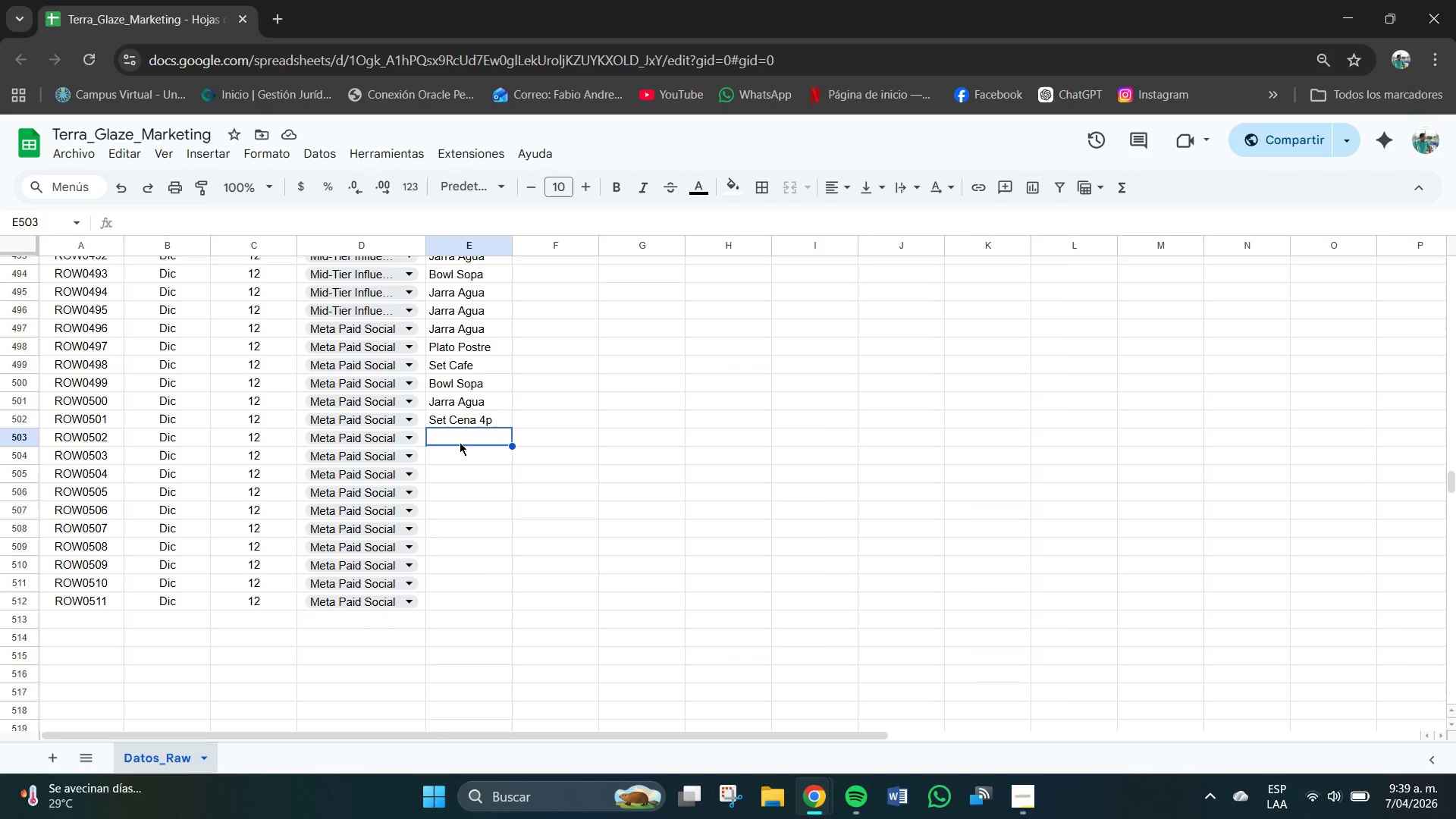 
wait(9.76)
 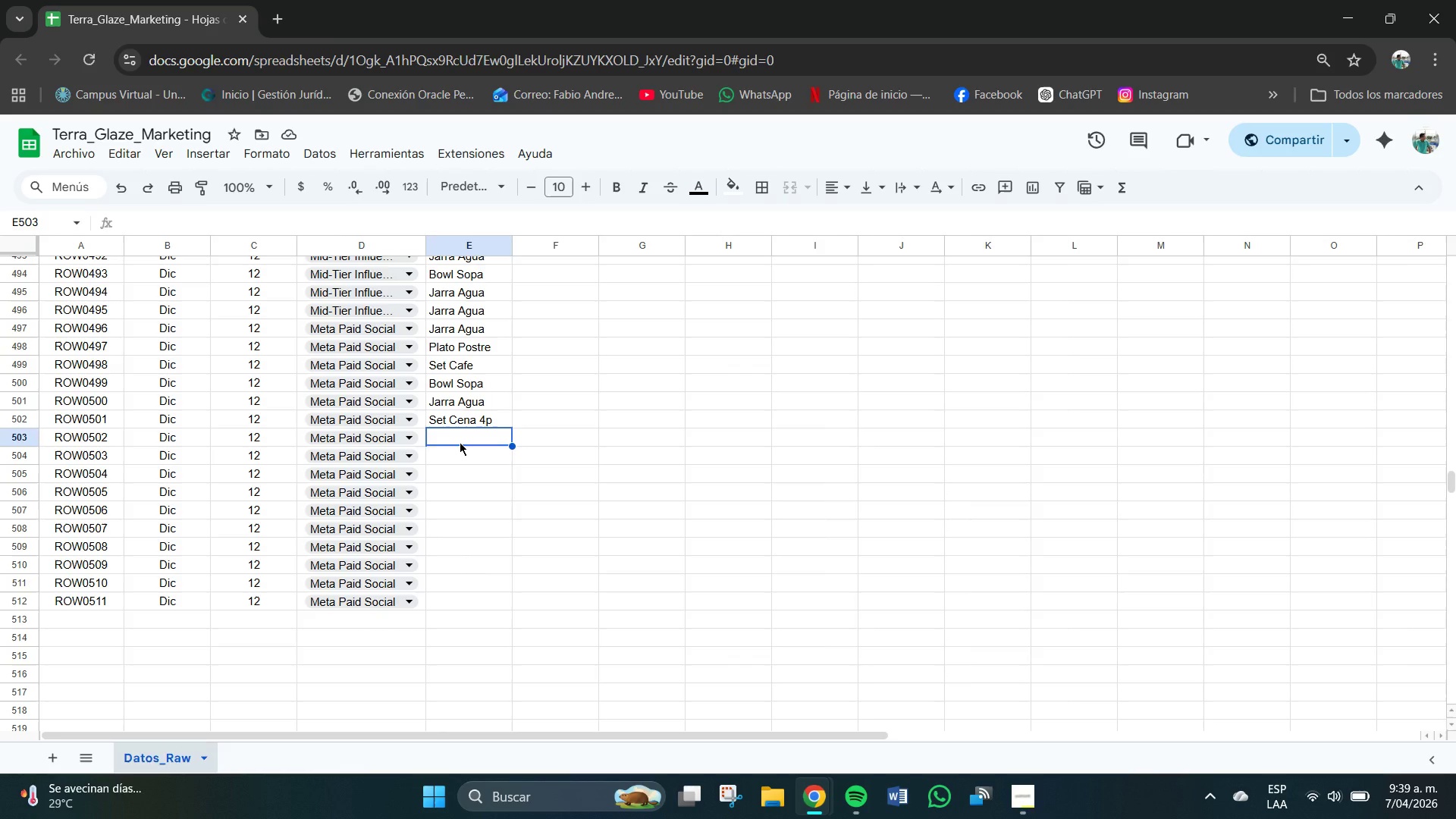 
type(Jarra Agua )
 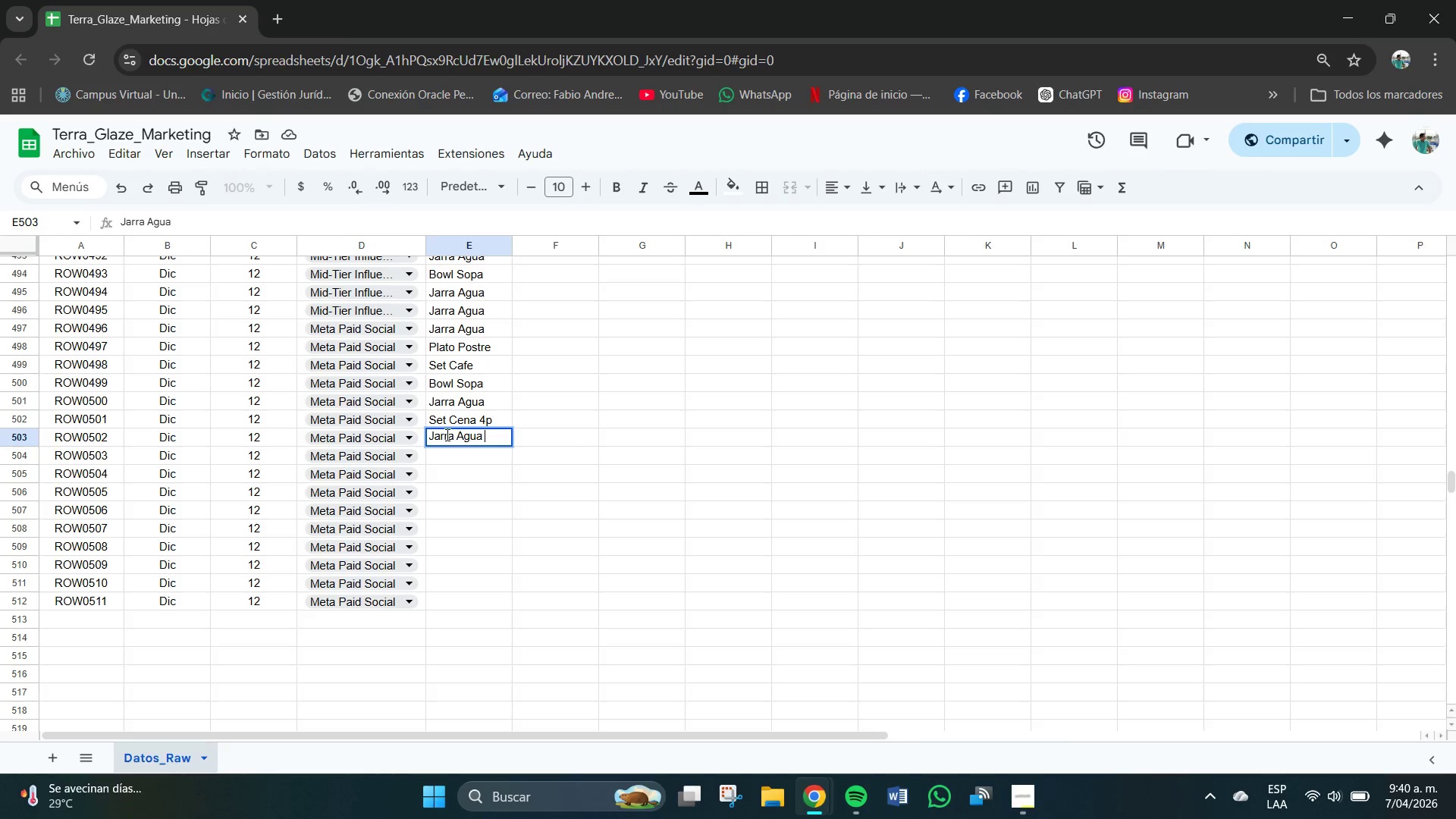 
key(Enter)
 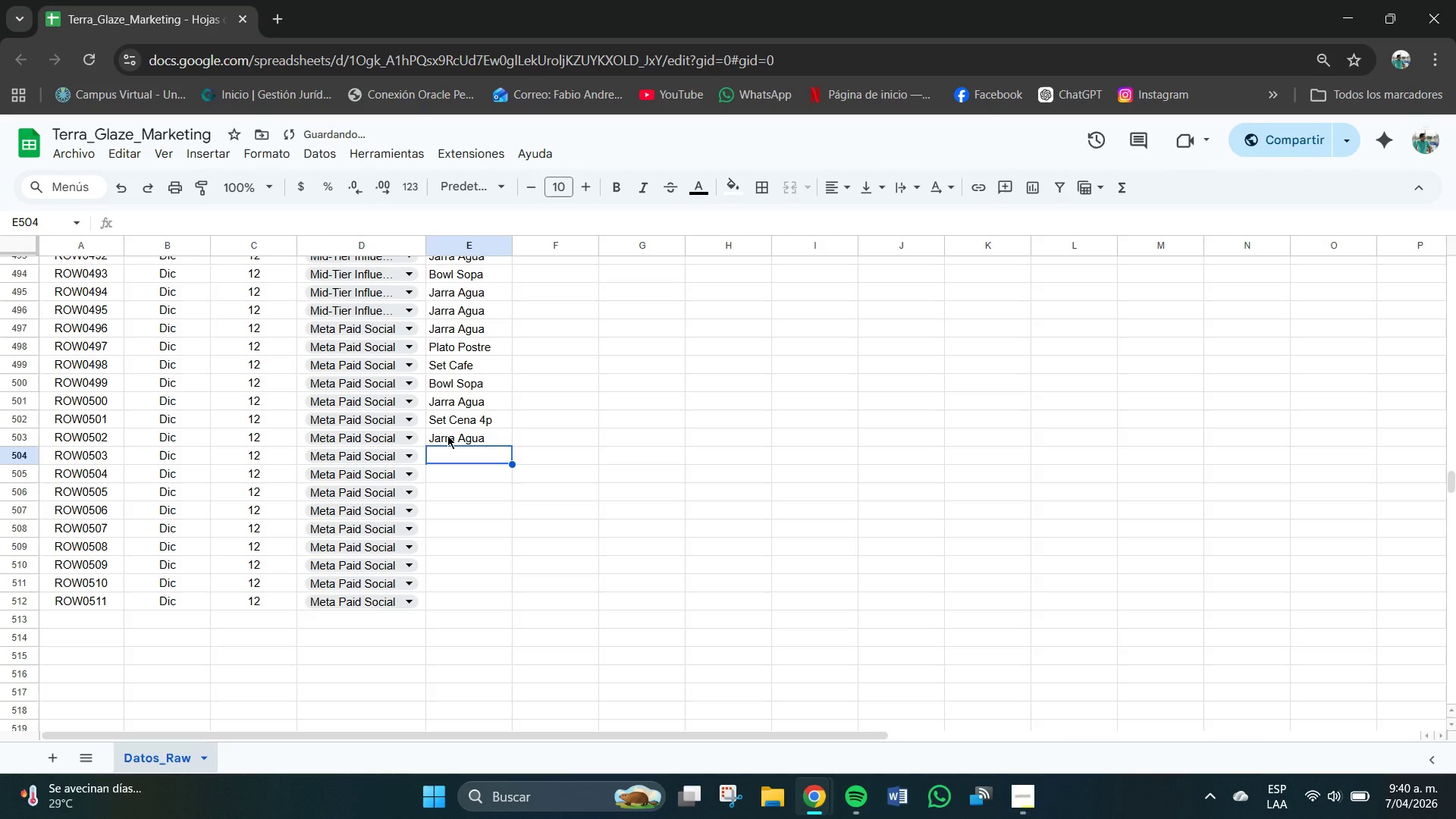 
type(Jarra AGU )
key(Backspace)
key(Backspace)
key(Backspace)
type(GUA )
 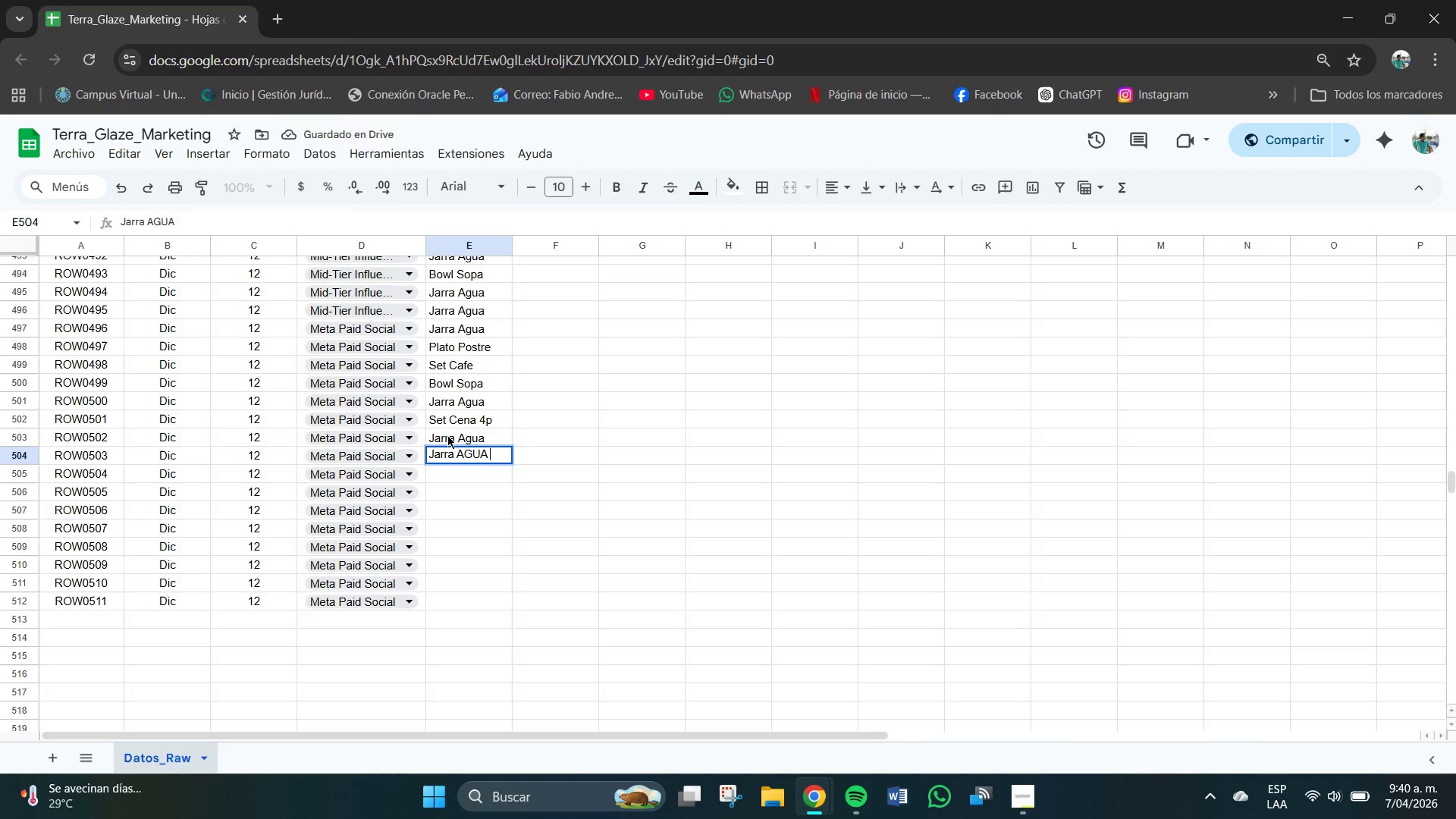 
key(Enter)
 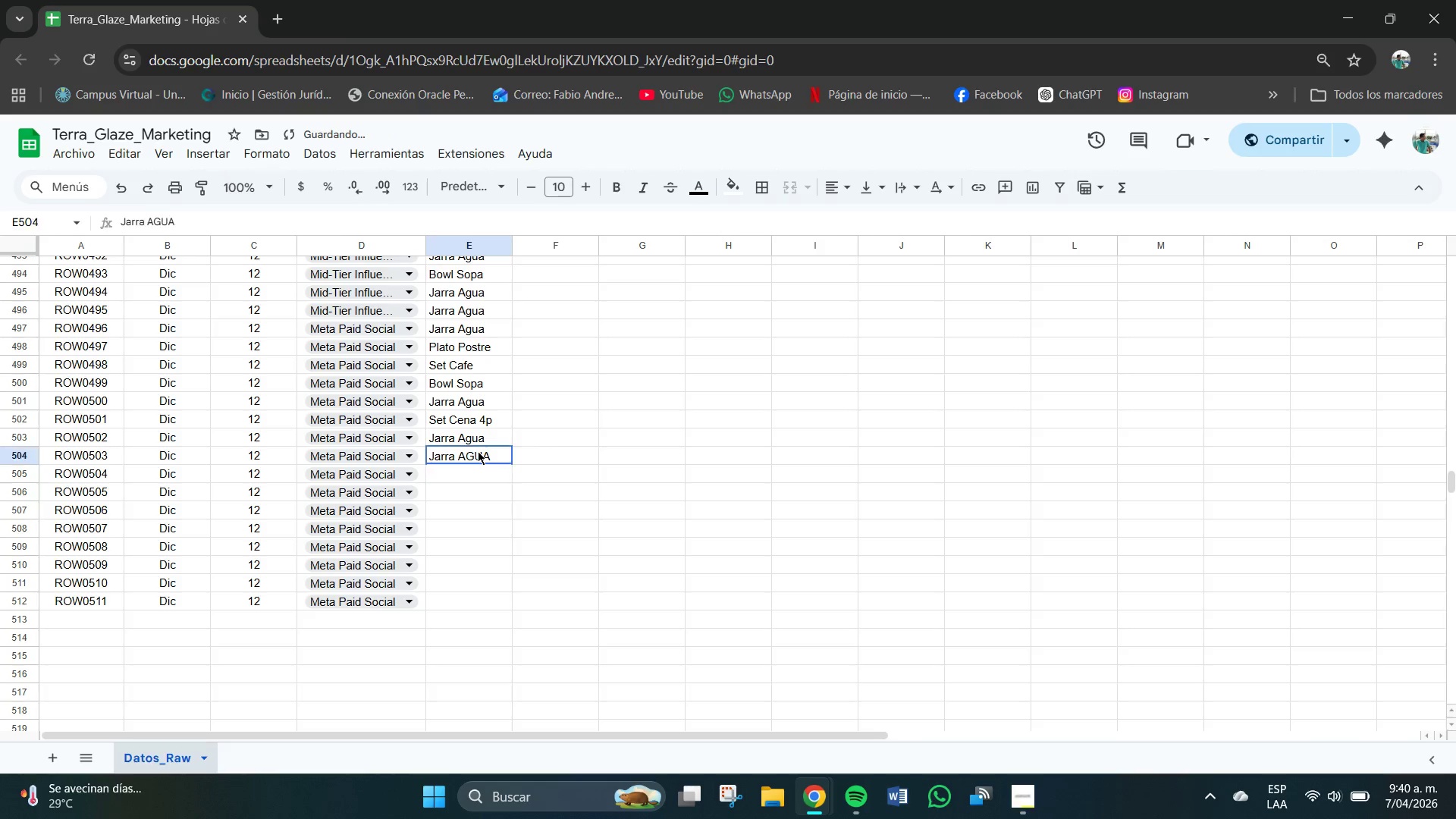 
key(Backspace)
type(jARR)
key(Backspace)
key(Backspace)
key(Backspace)
key(Backspace)
type(Jrra)
key(Backspace)
key(Backspace)
key(Backspace)
type(arra Agua )
 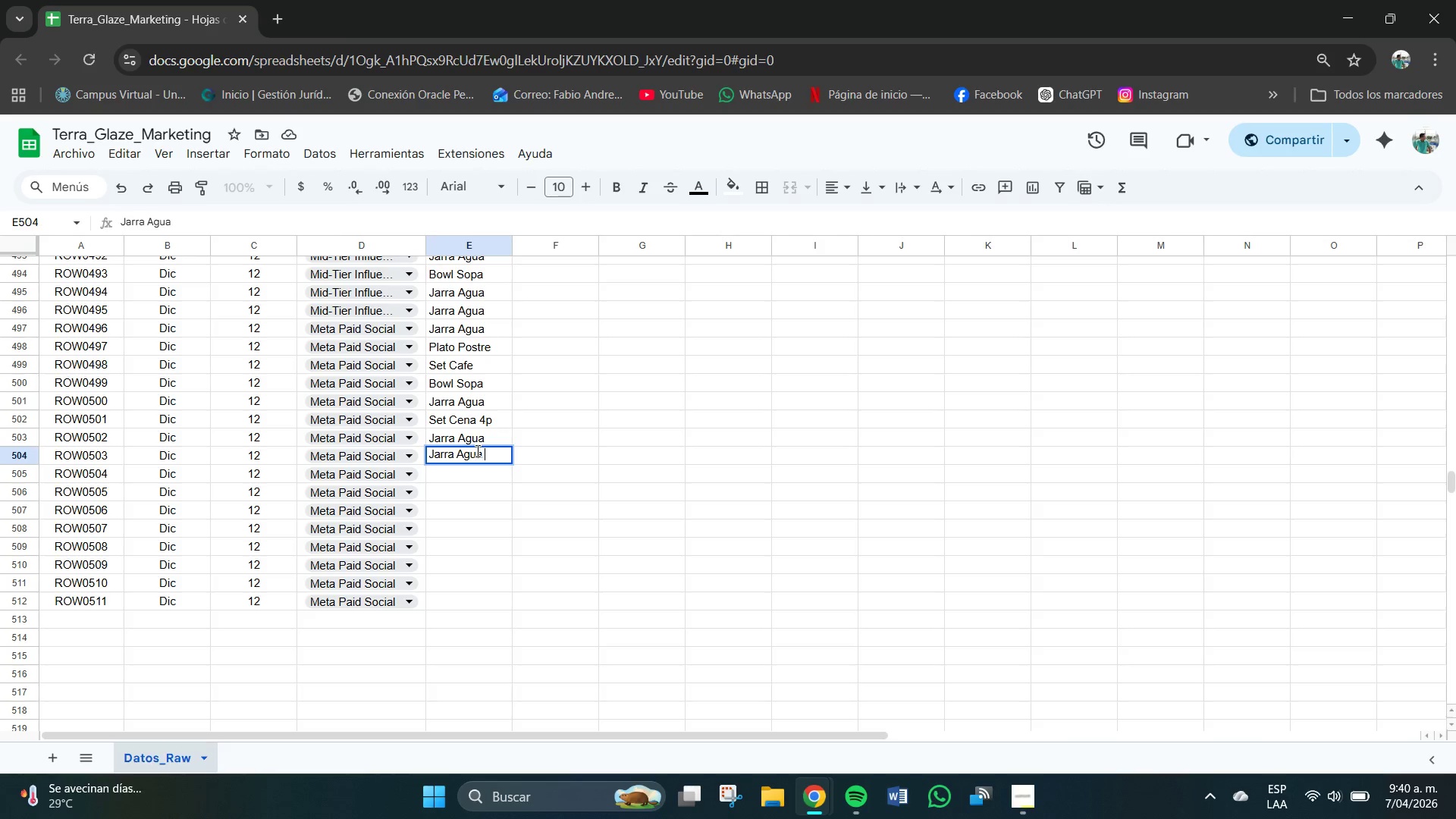 
key(Enter)
 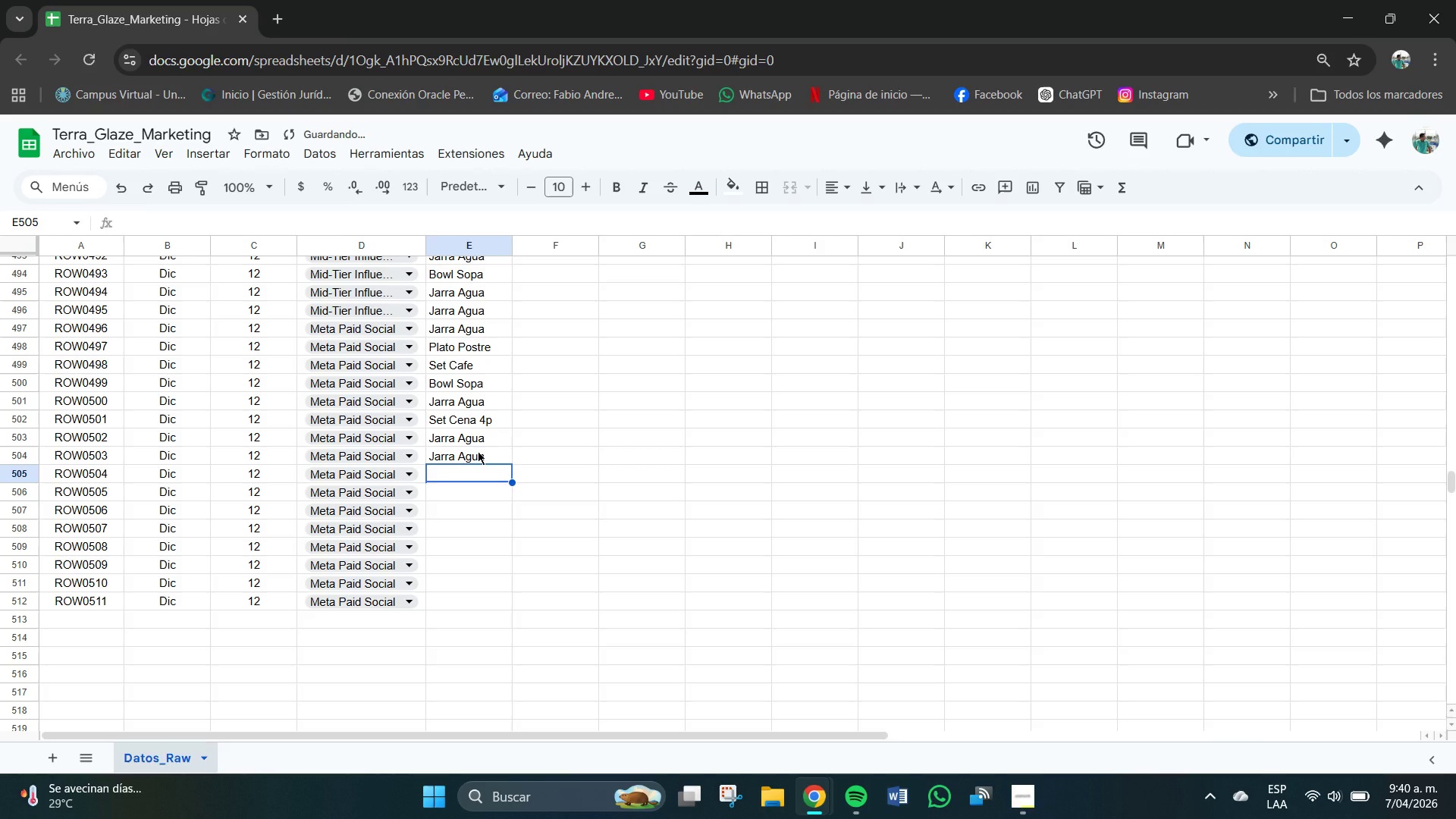 
type(Sert SENA)
 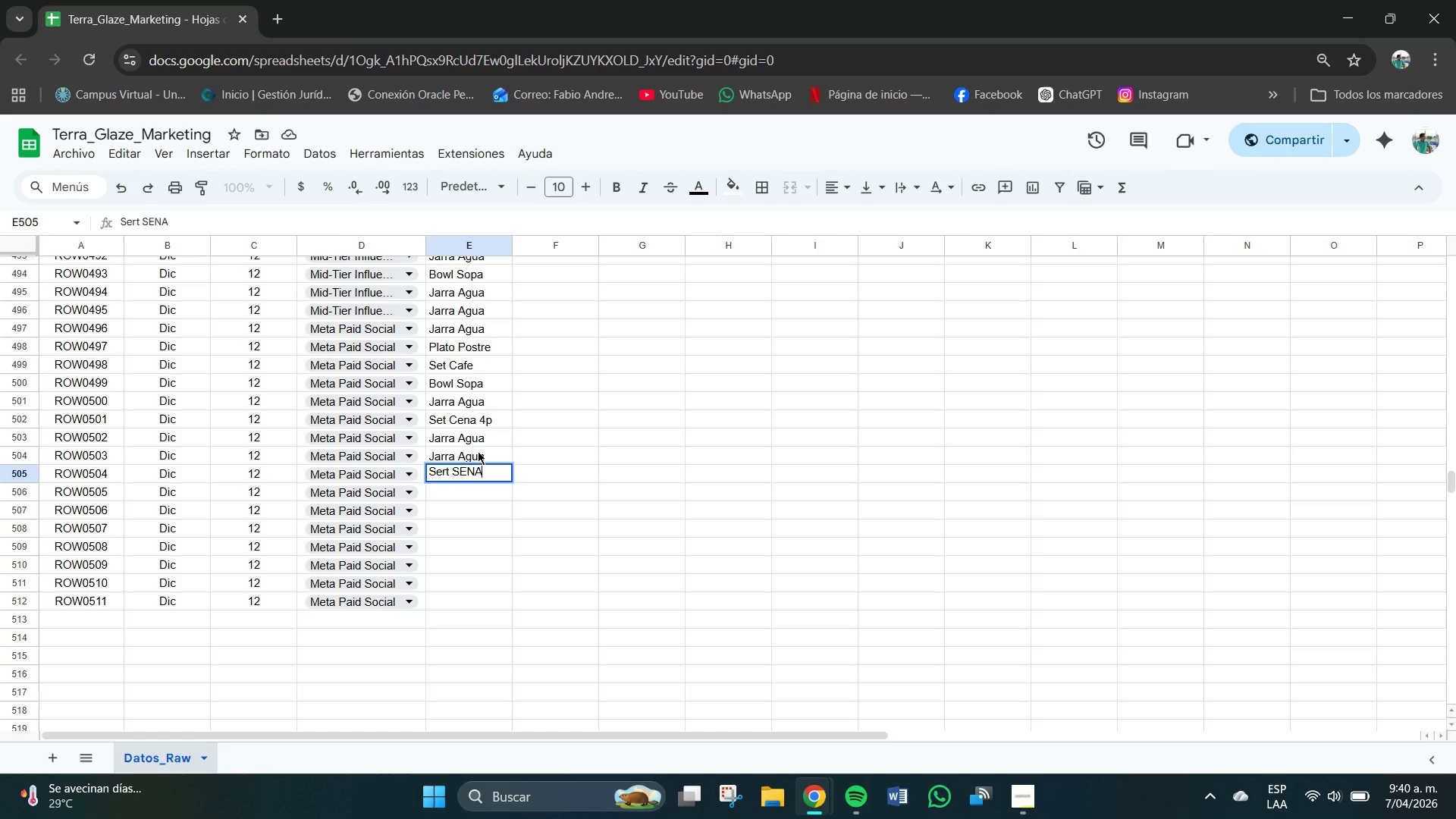 
key(Backspace)
key(Backspace)
key(Backspace)
key(Backspace)
type(Cena)
key(Backspace)
key(Backspace)
key(Backspace)
key(Backspace)
key(Backspace)
key(Backspace)
key(Backspace)
type(t Ce)
 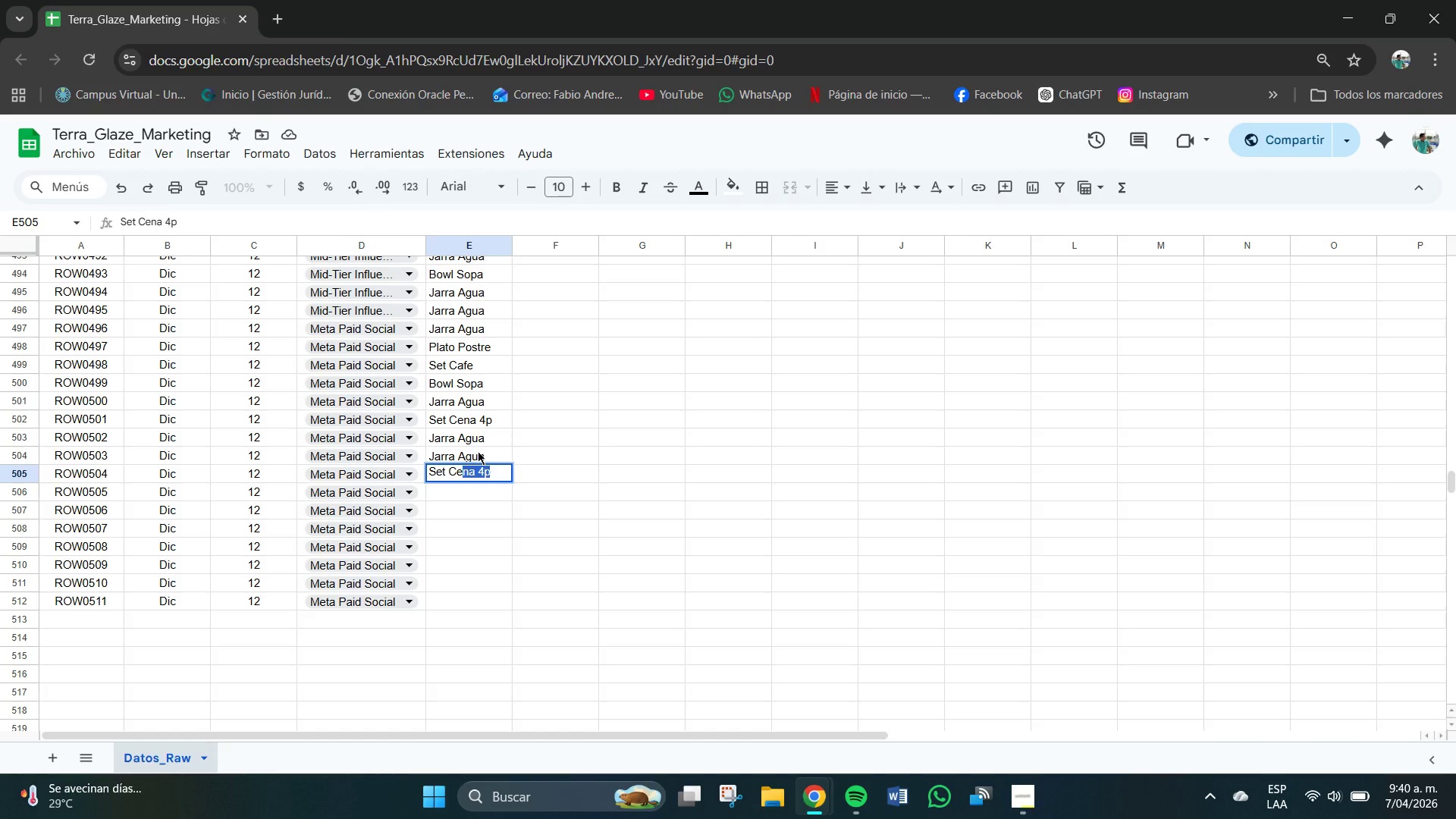 
key(Enter)
 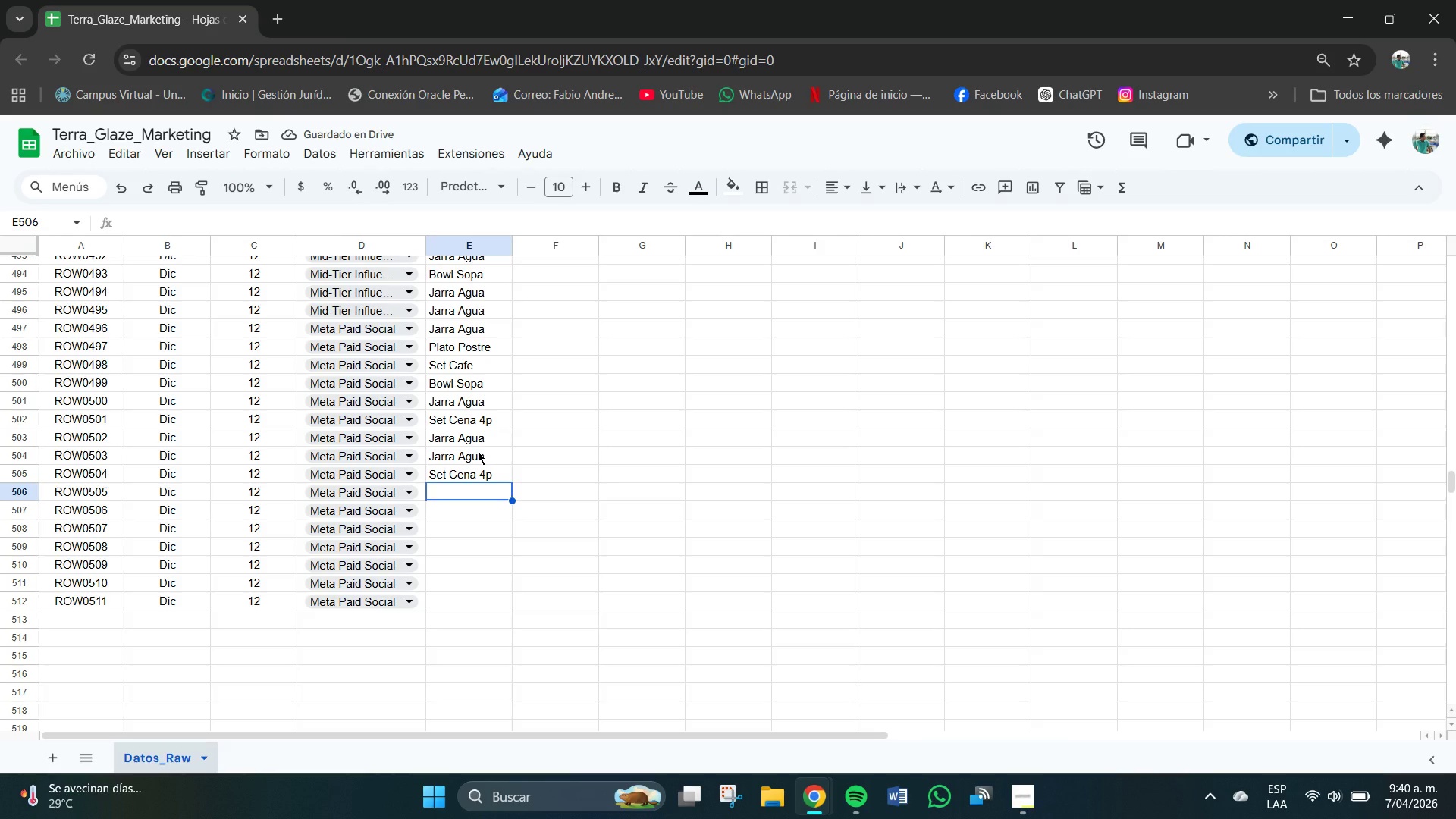 
type(Set Cafe)
 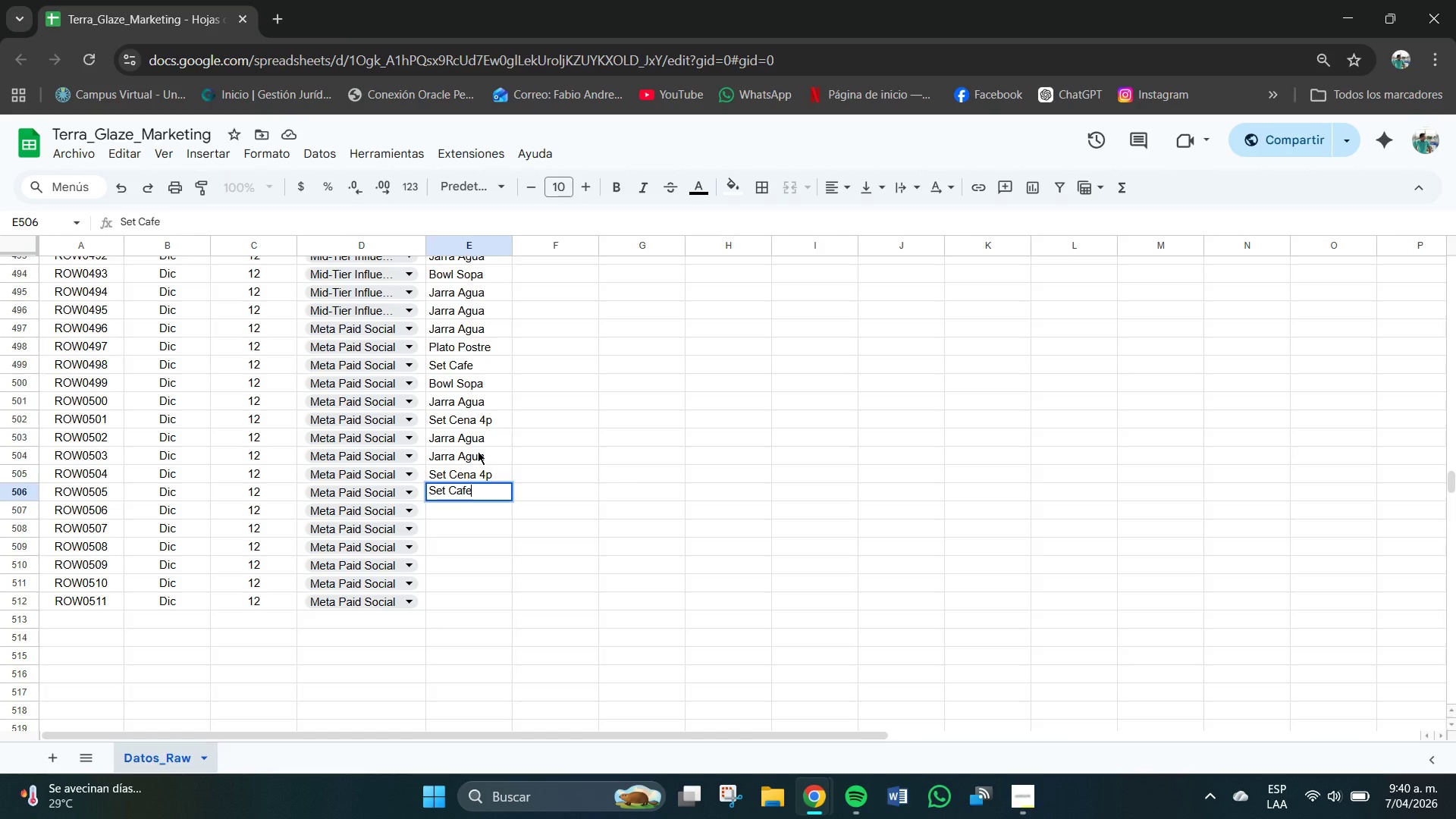 
key(Enter)
 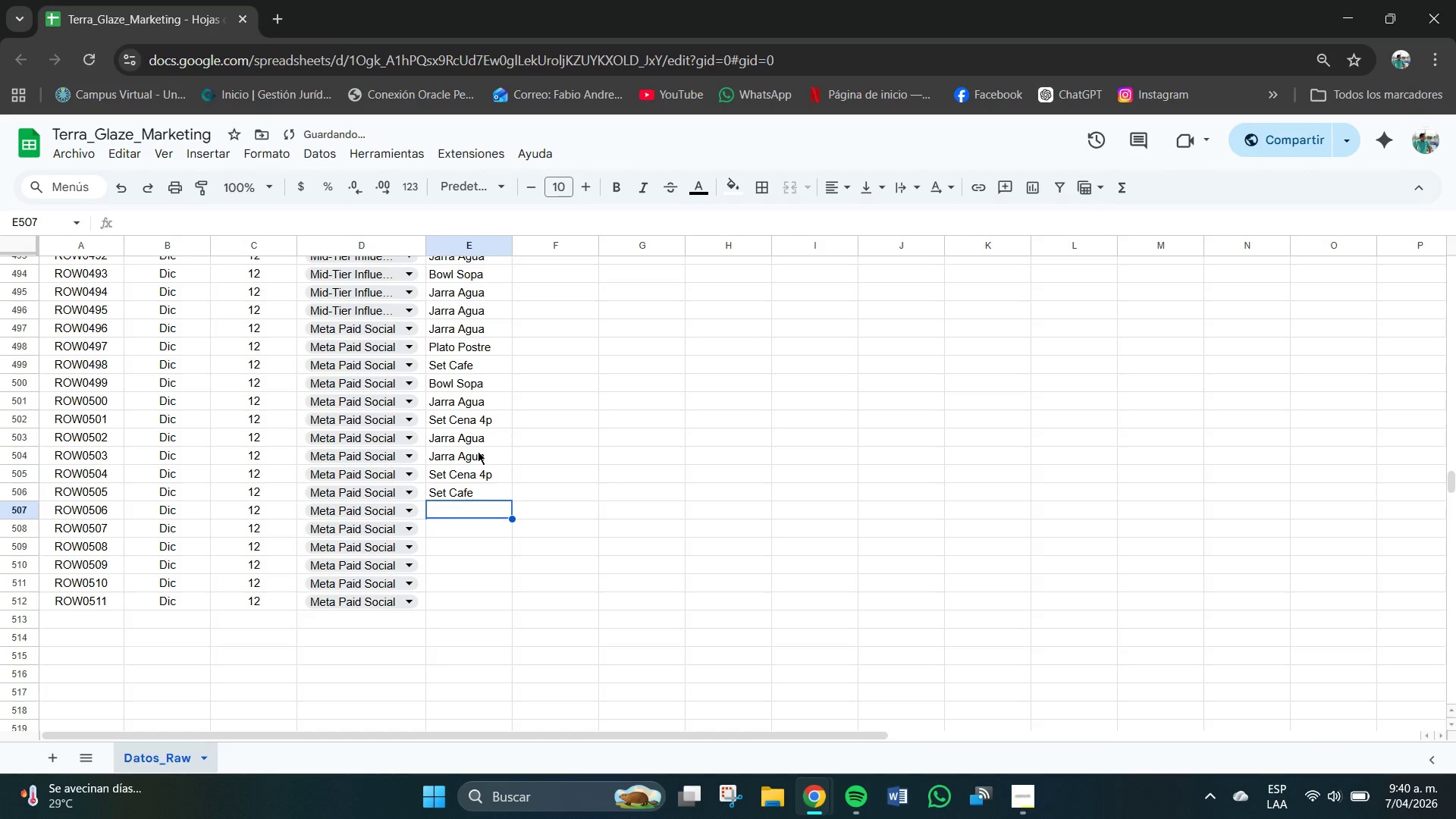 
key(CapsLock)
 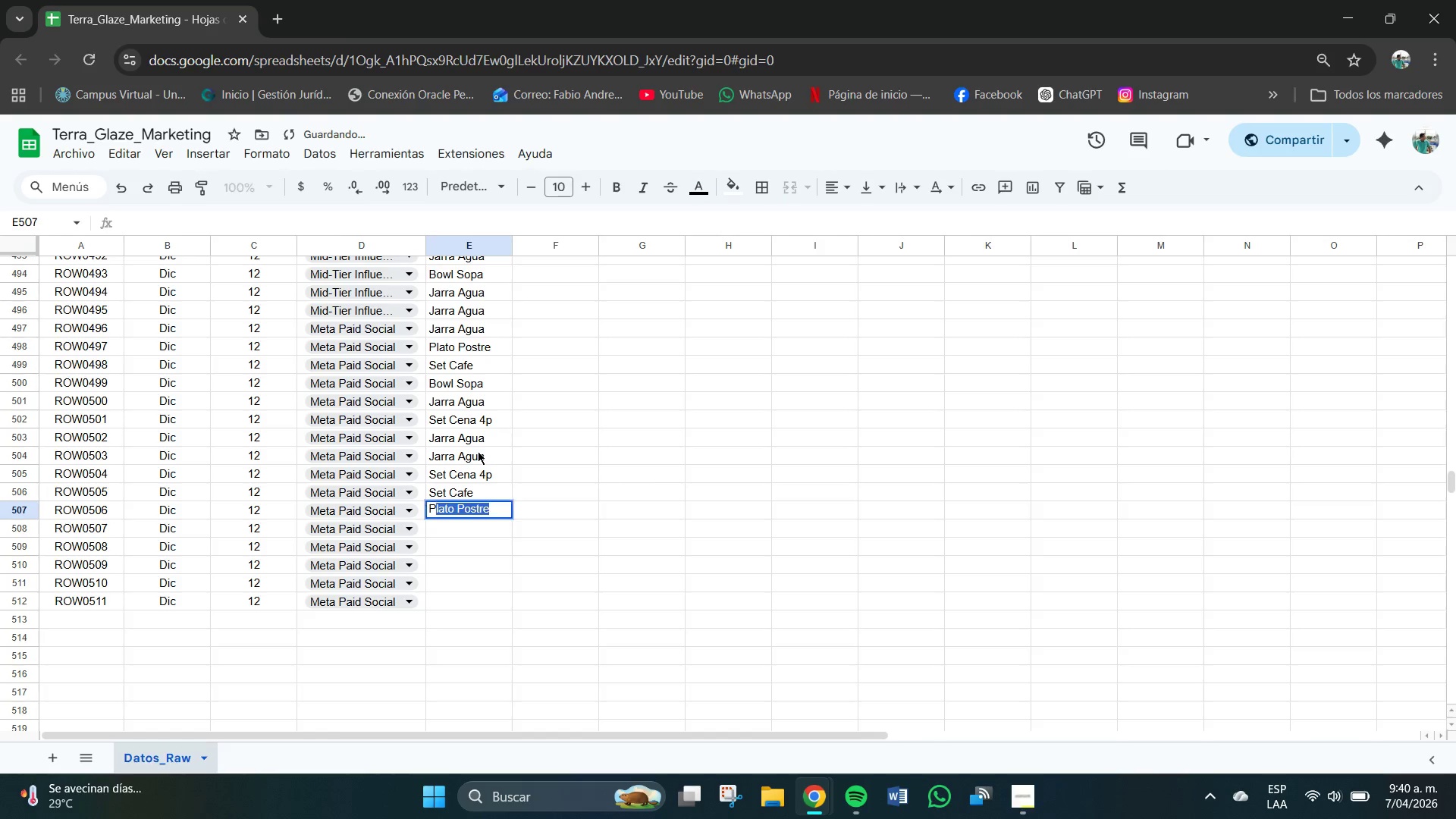 
key(P)
 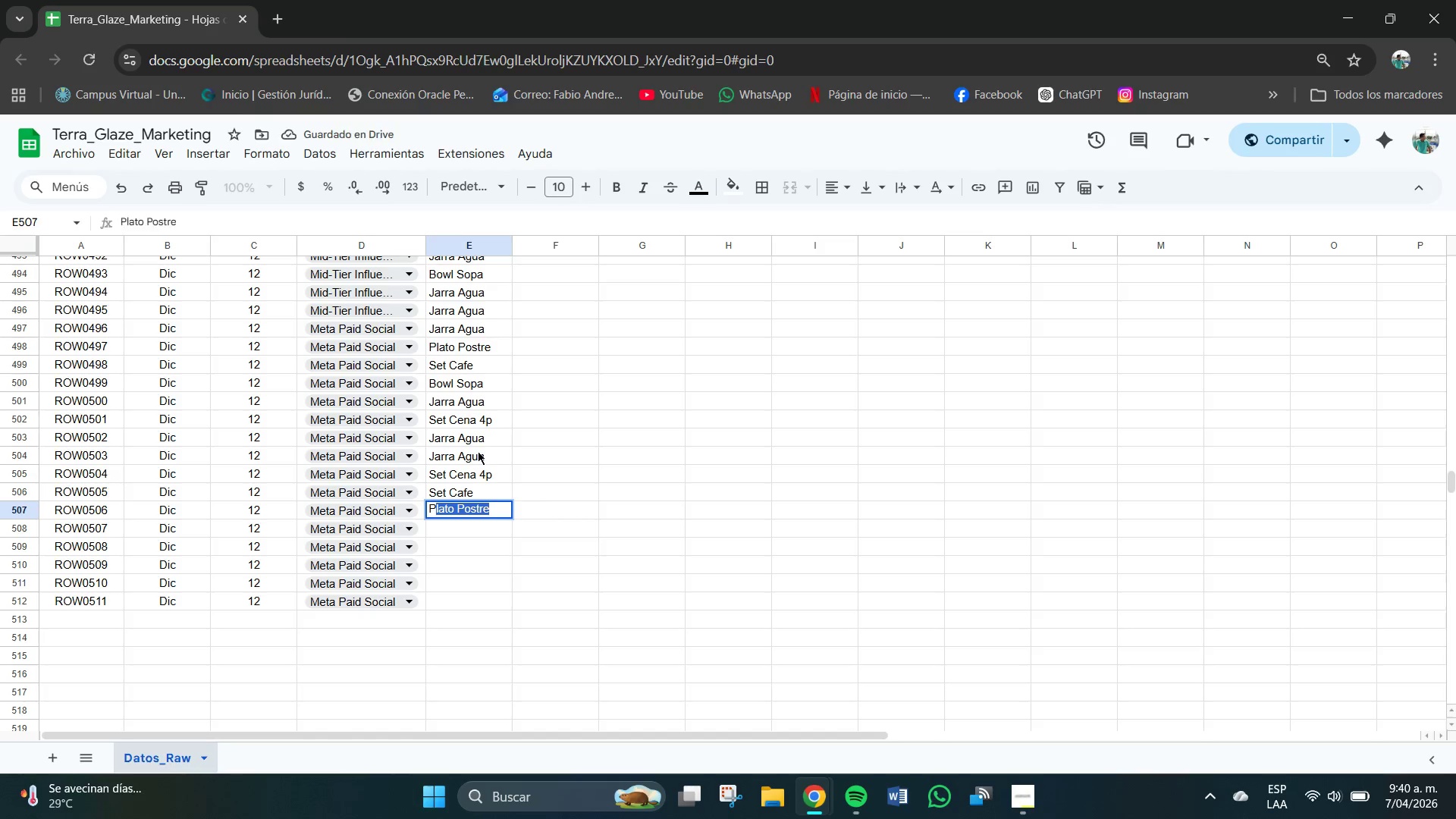 
key(CapsLock)
 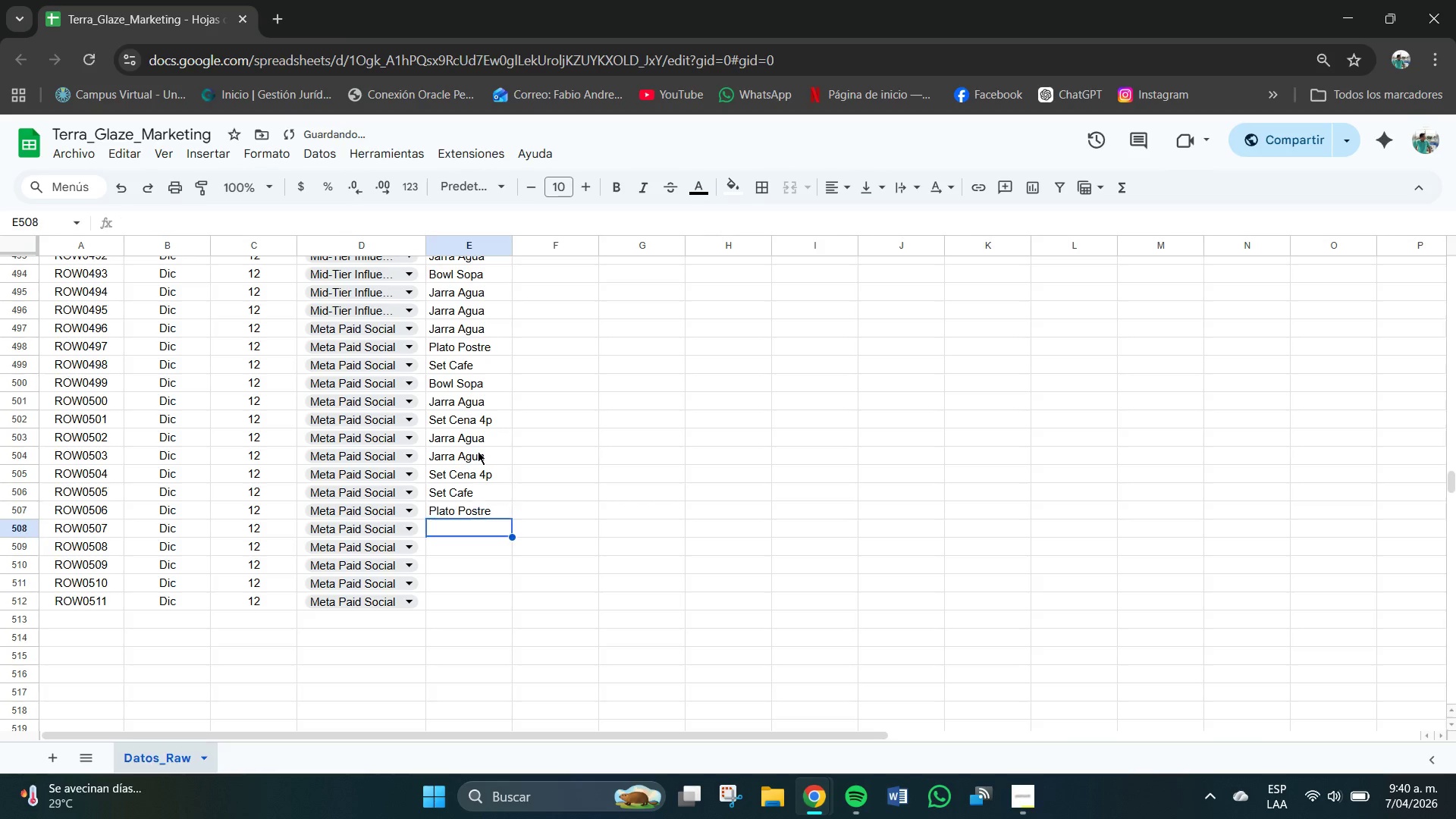 
key(Enter)
 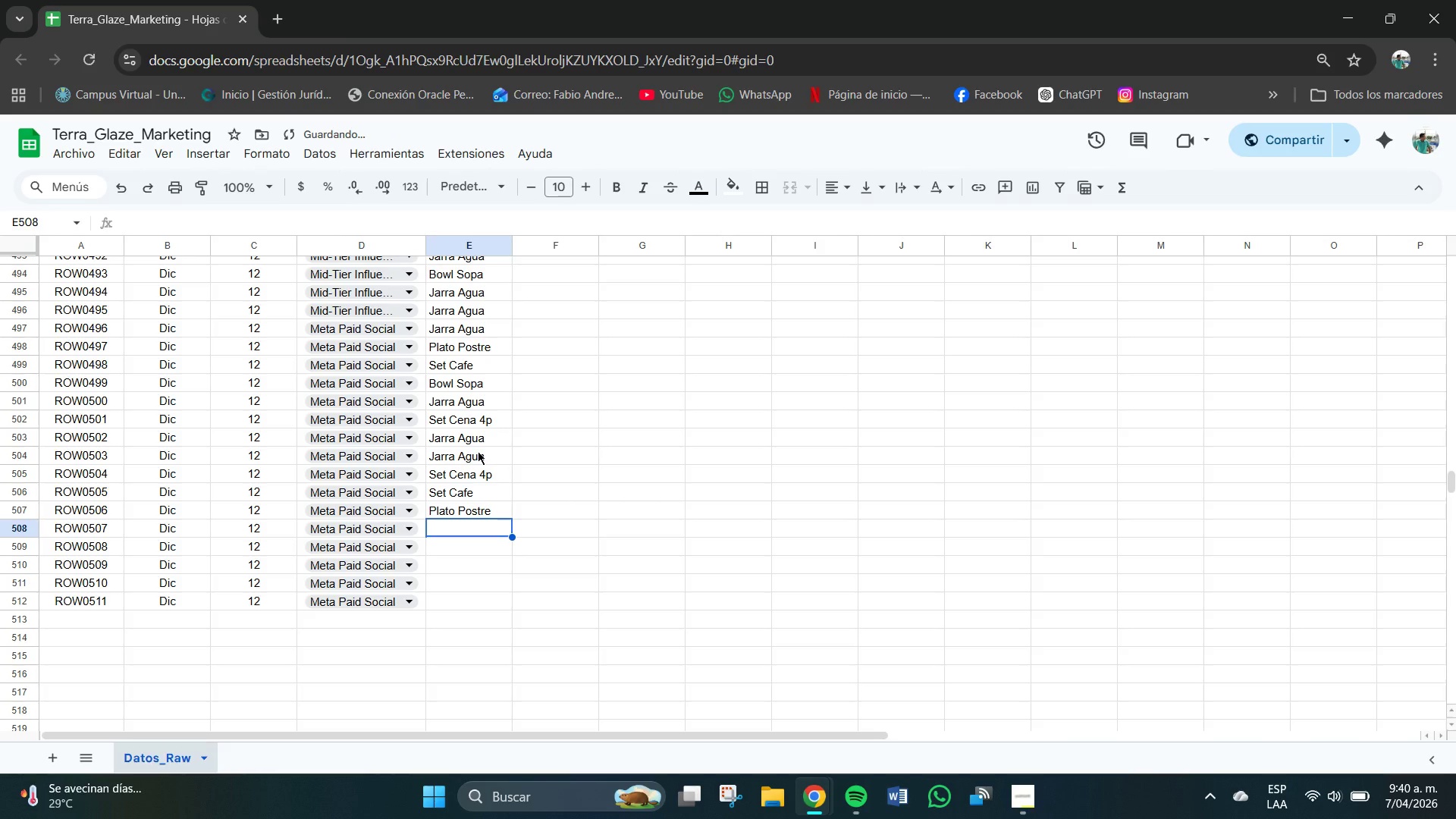 
type(Set Cen)
 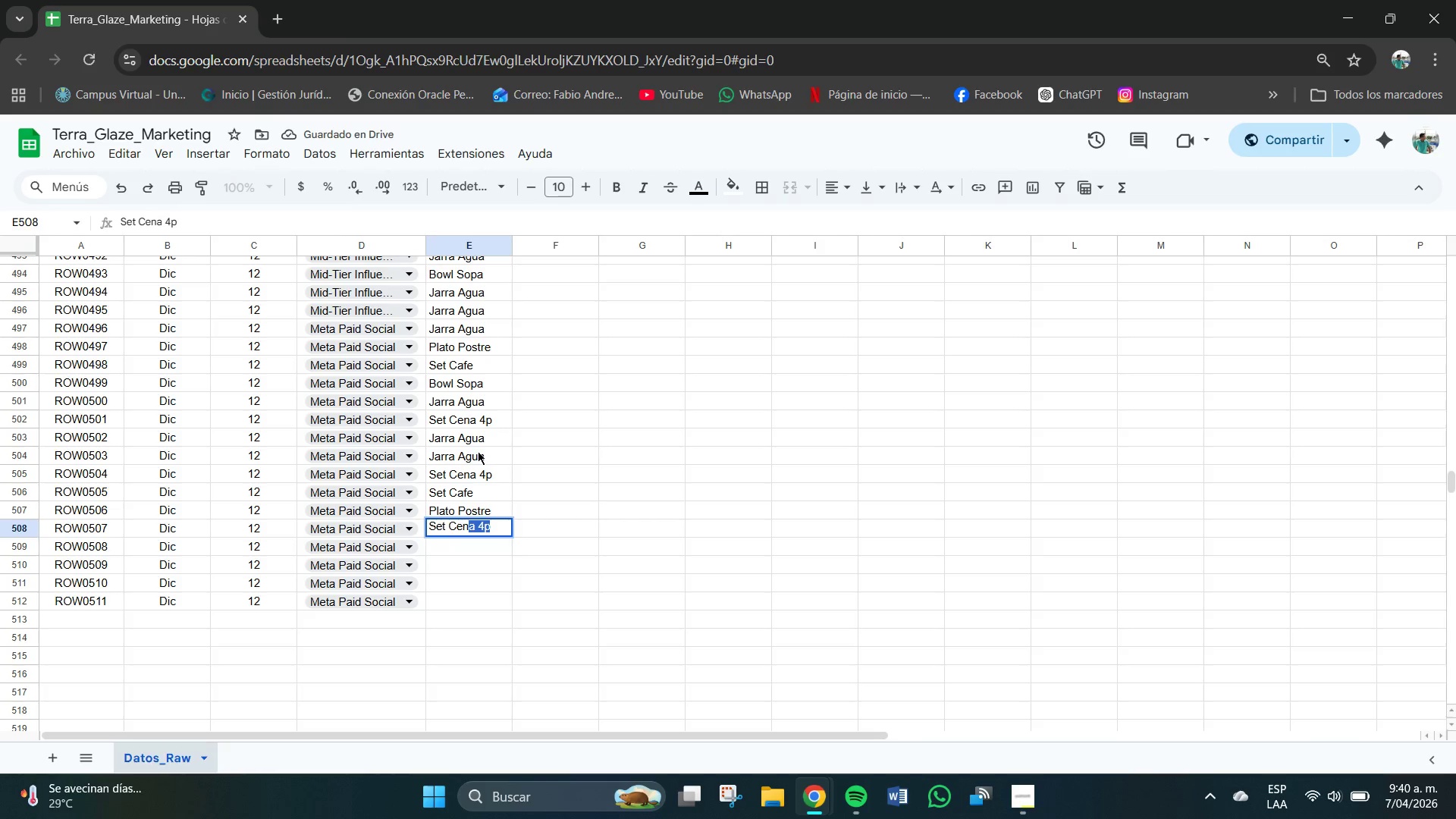 
key(Enter)
 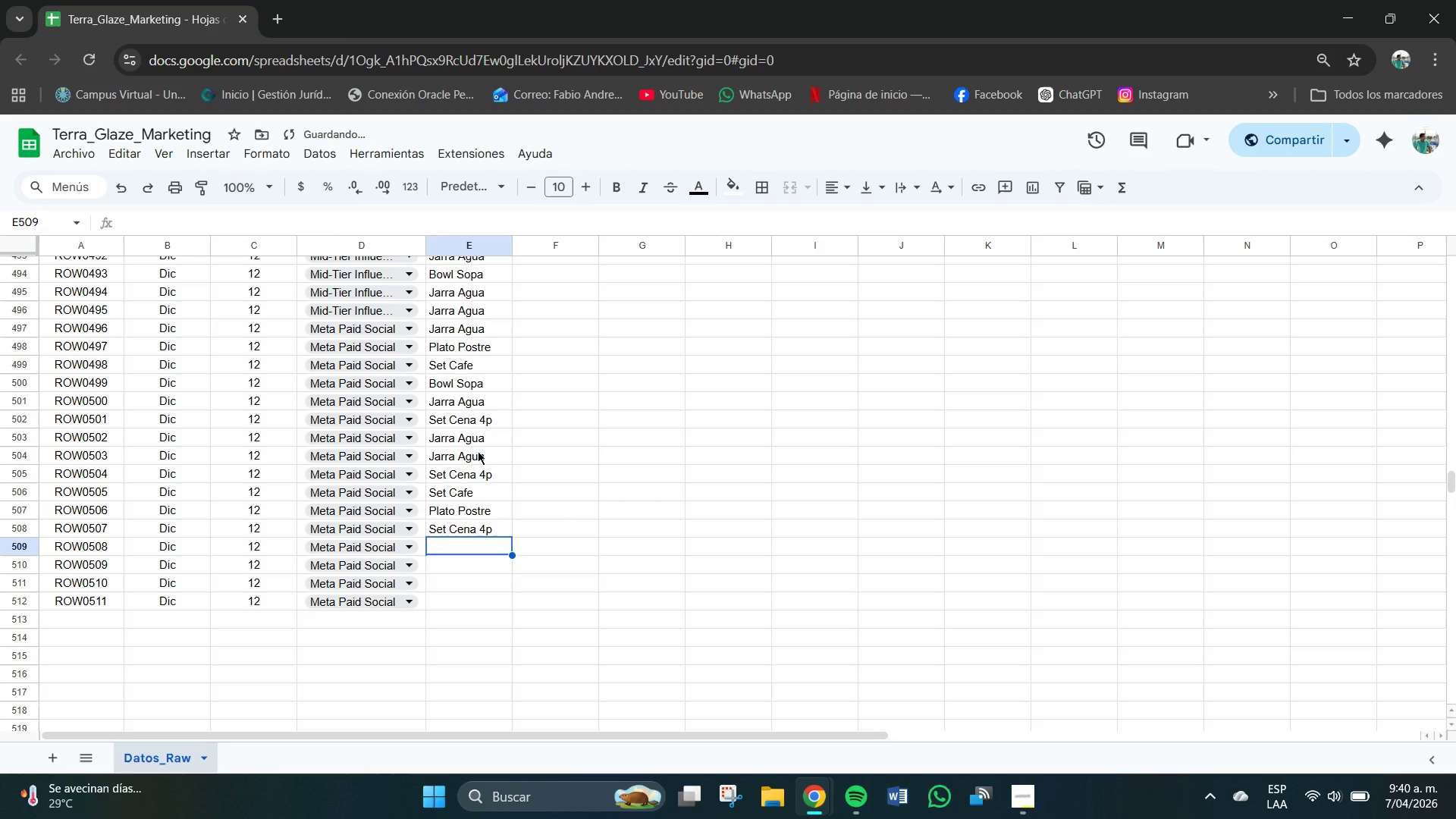 
key(CapsLock)
 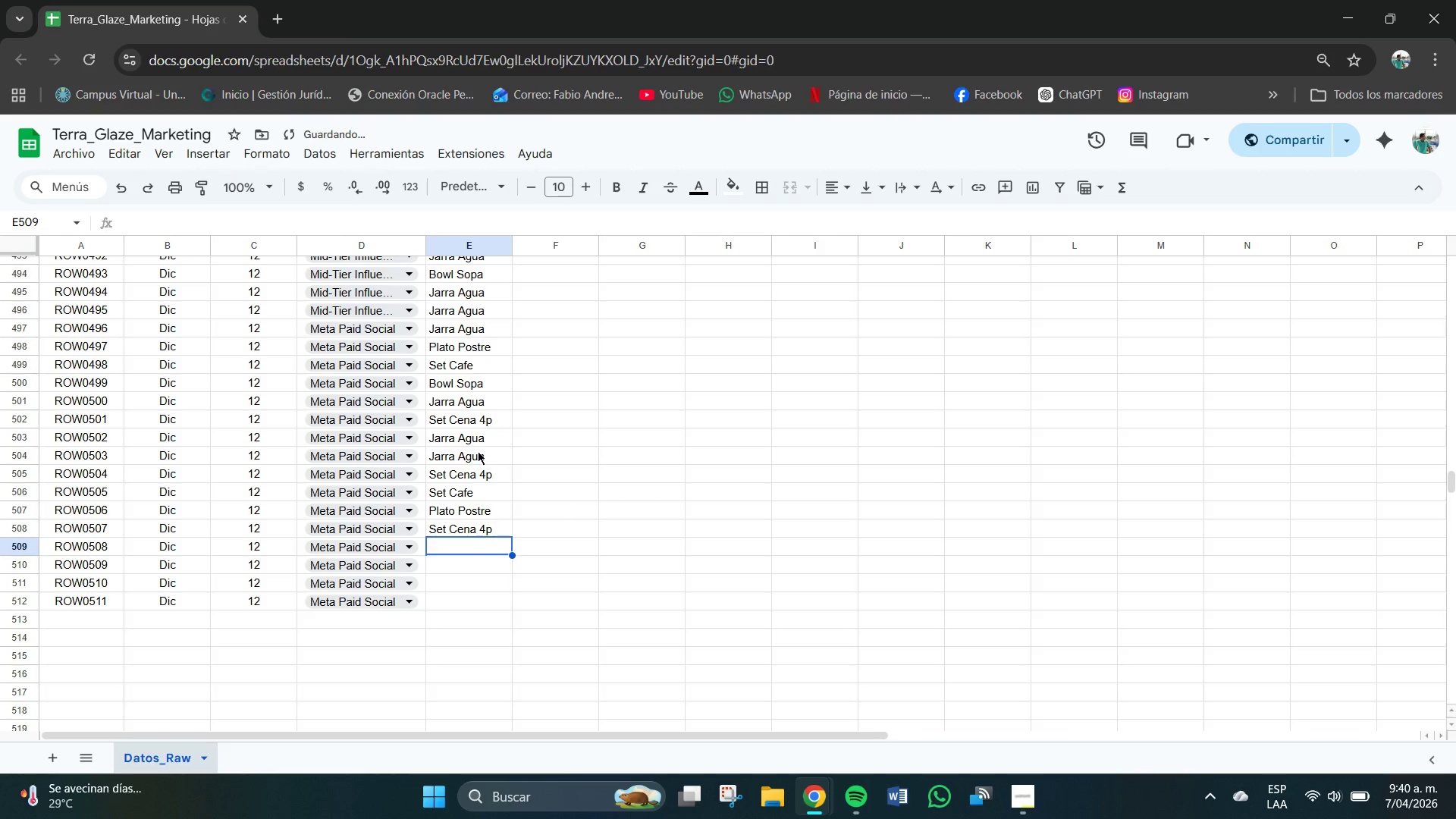 
key(P)
 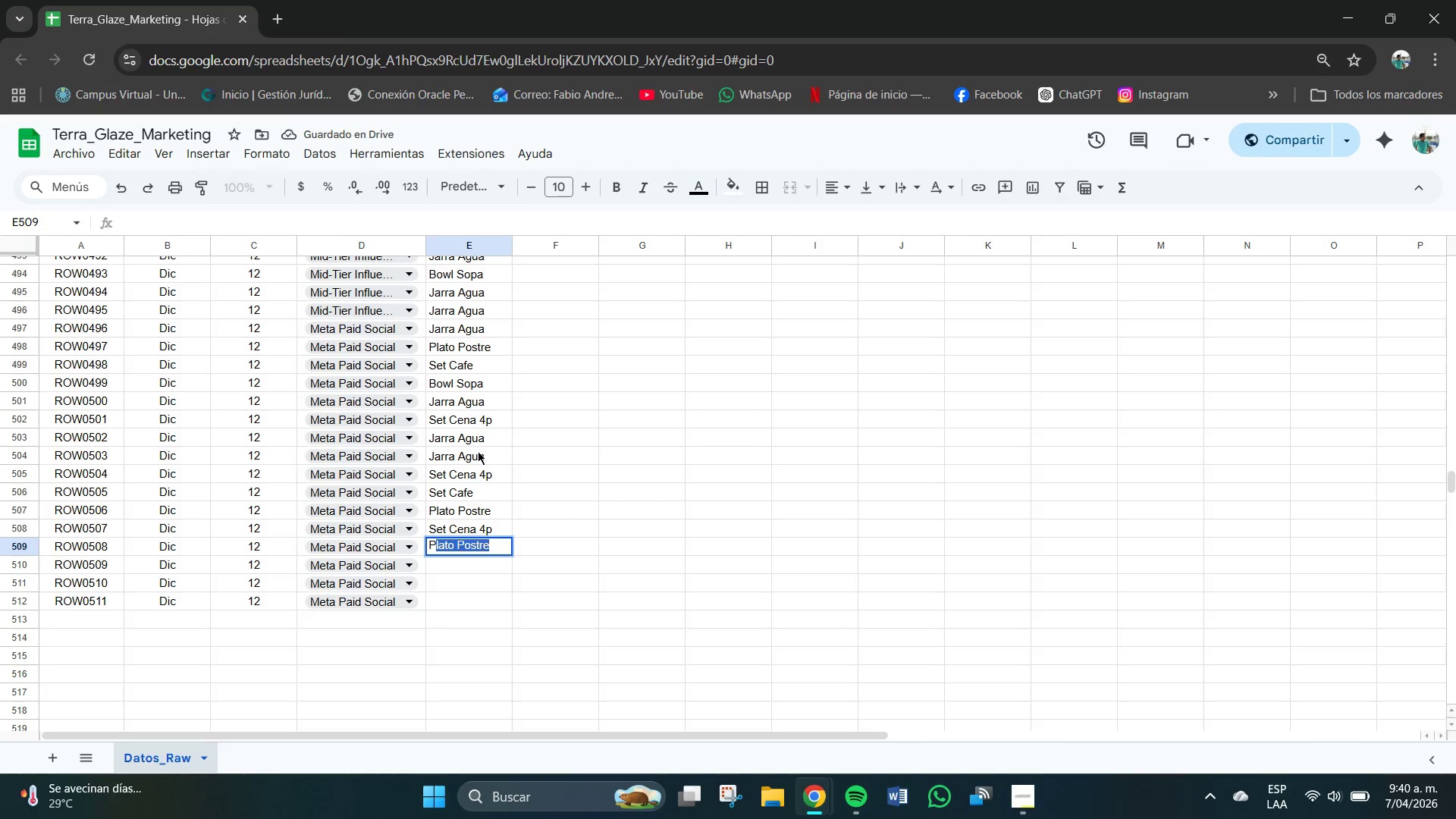 
key(CapsLock)
 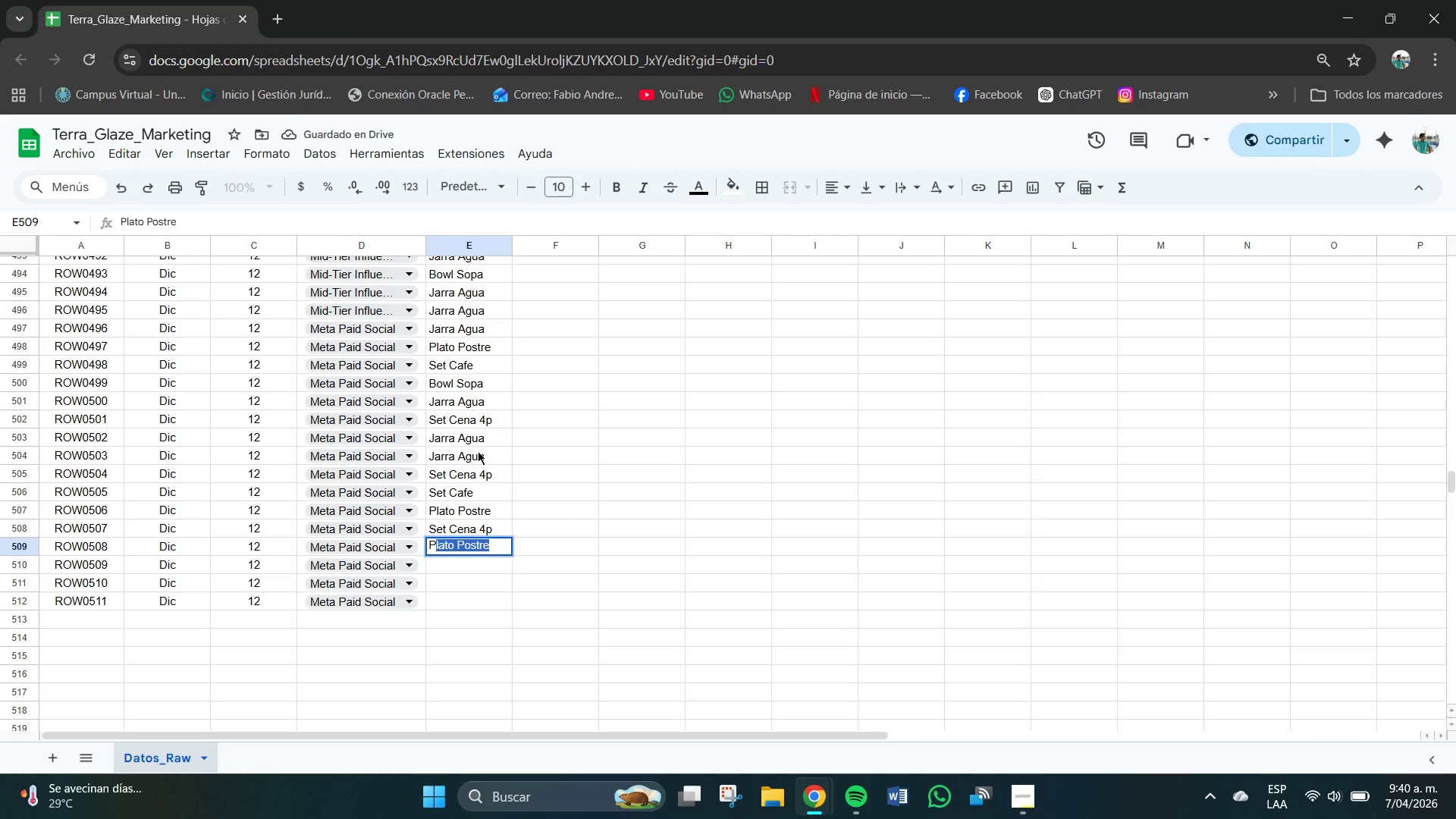 
key(Enter)
 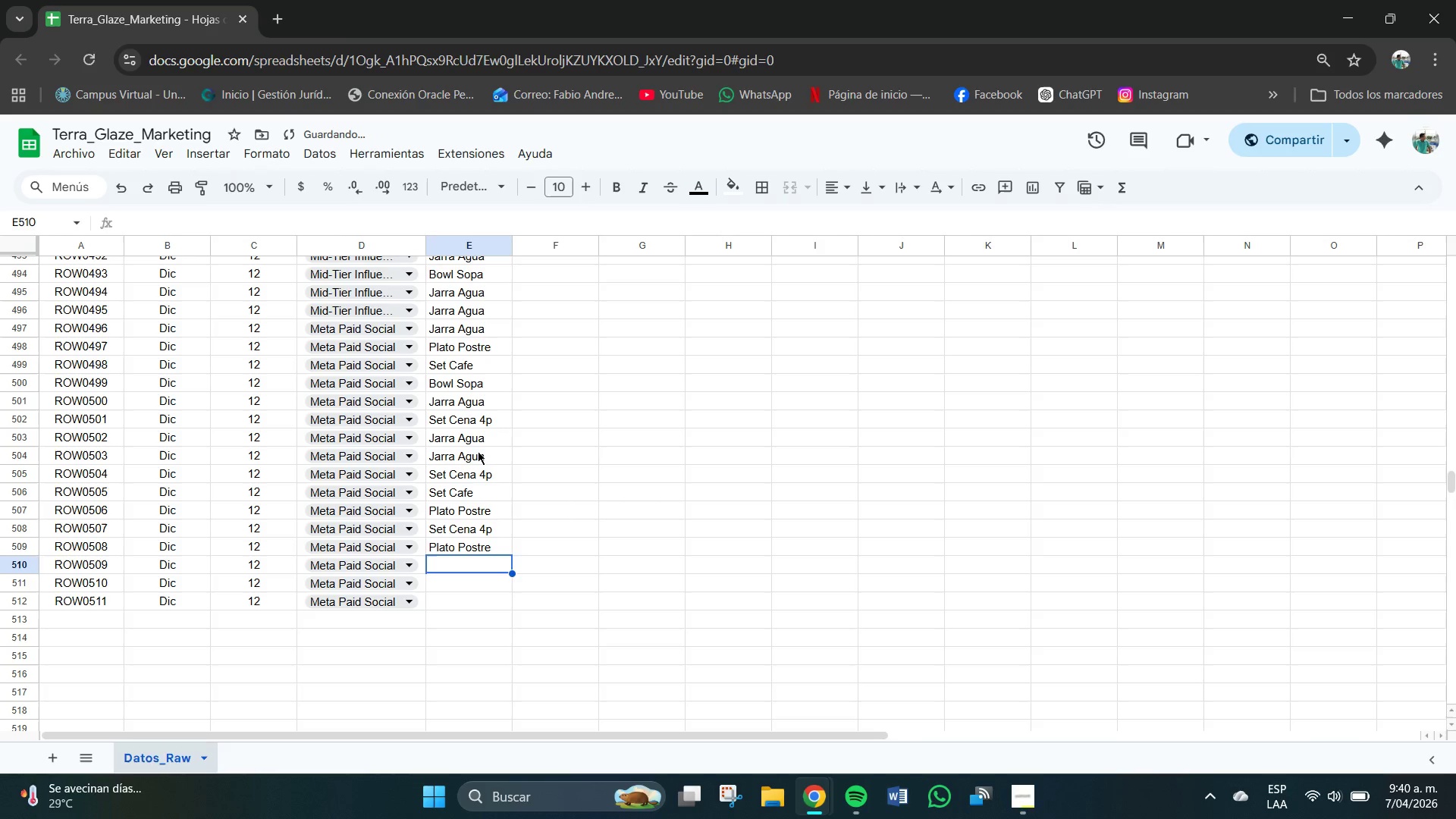 
key(CapsLock)
 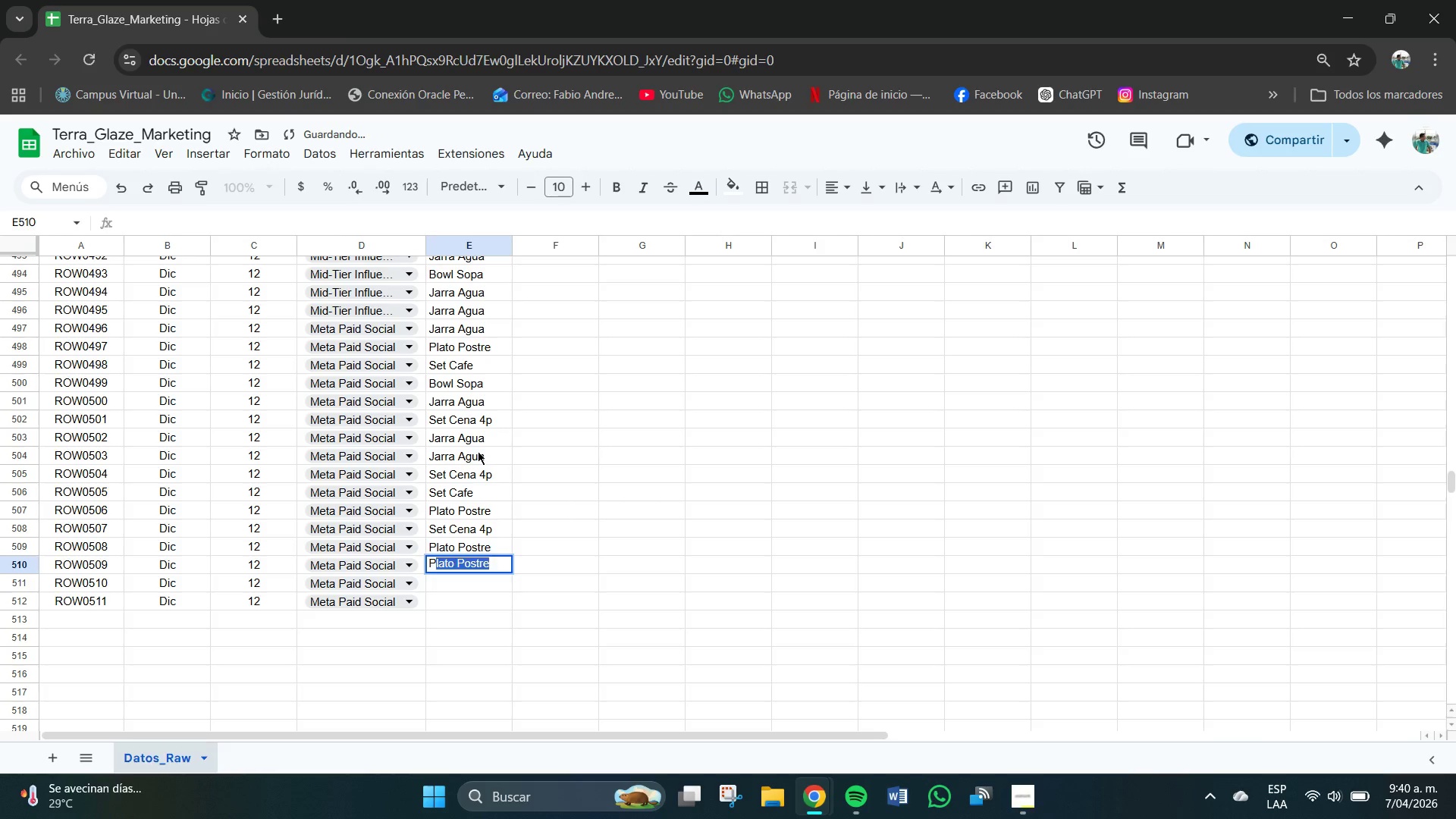 
key(P)
 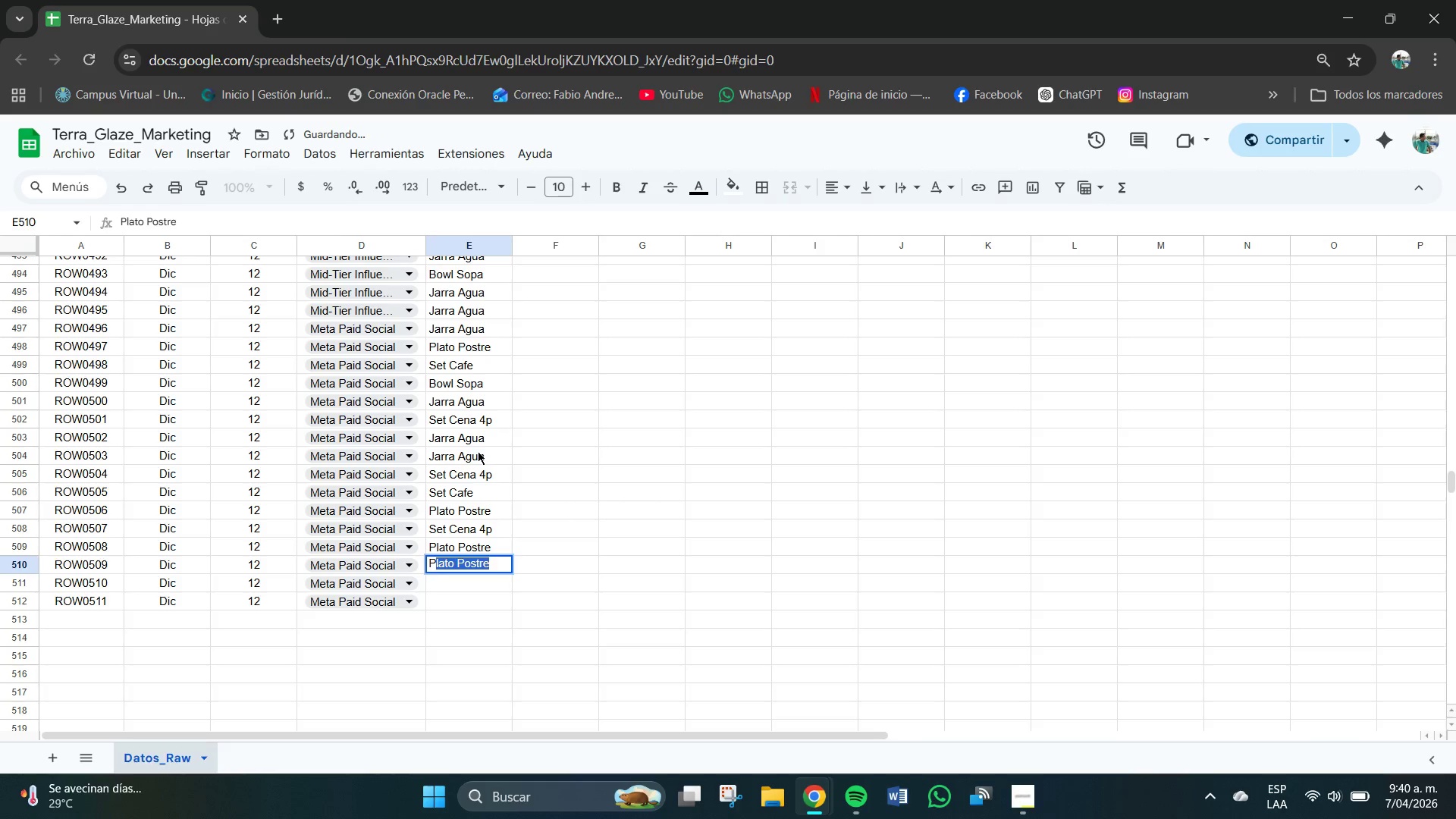 
key(Enter)
 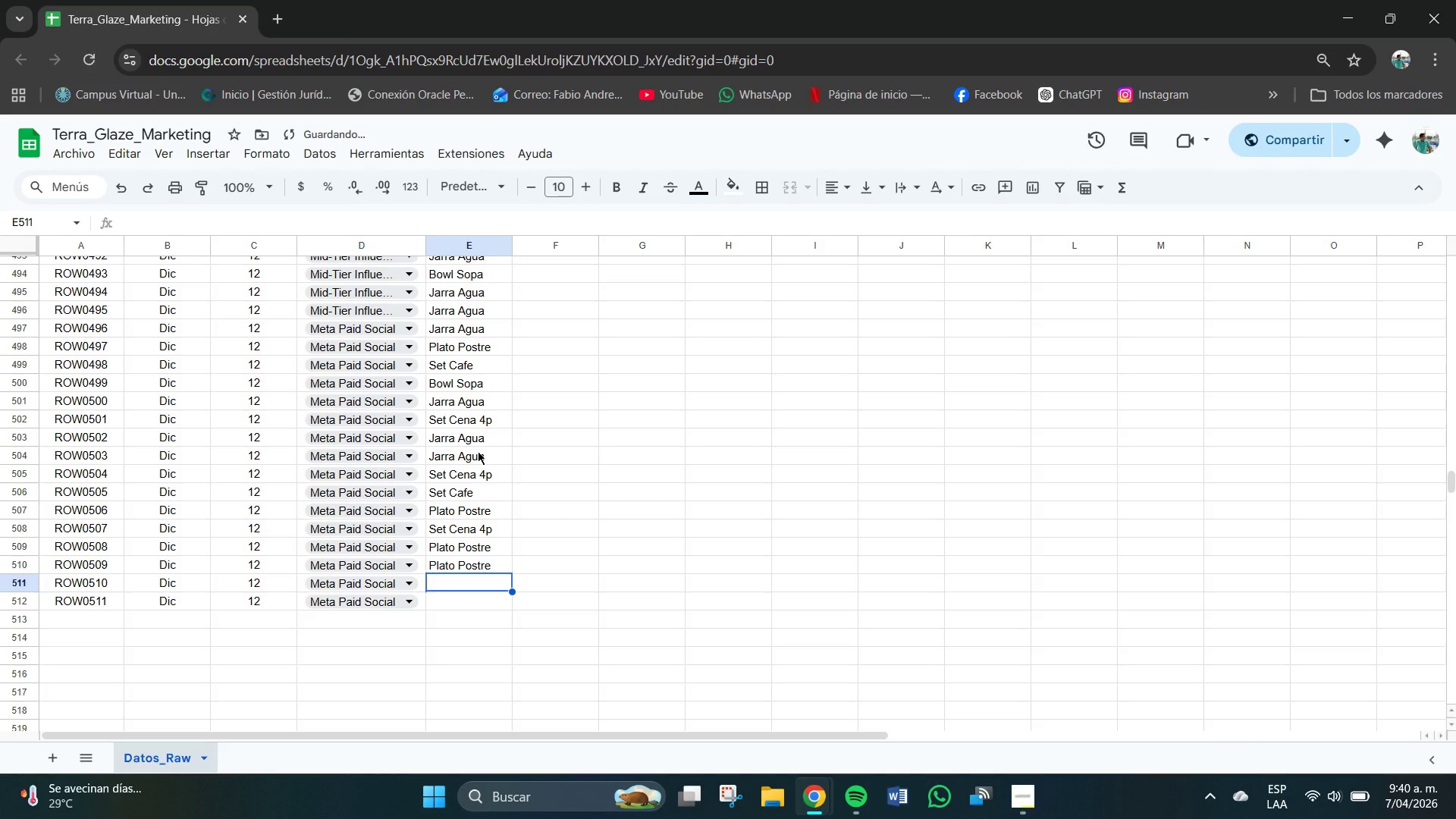 
key(CapsLock)
 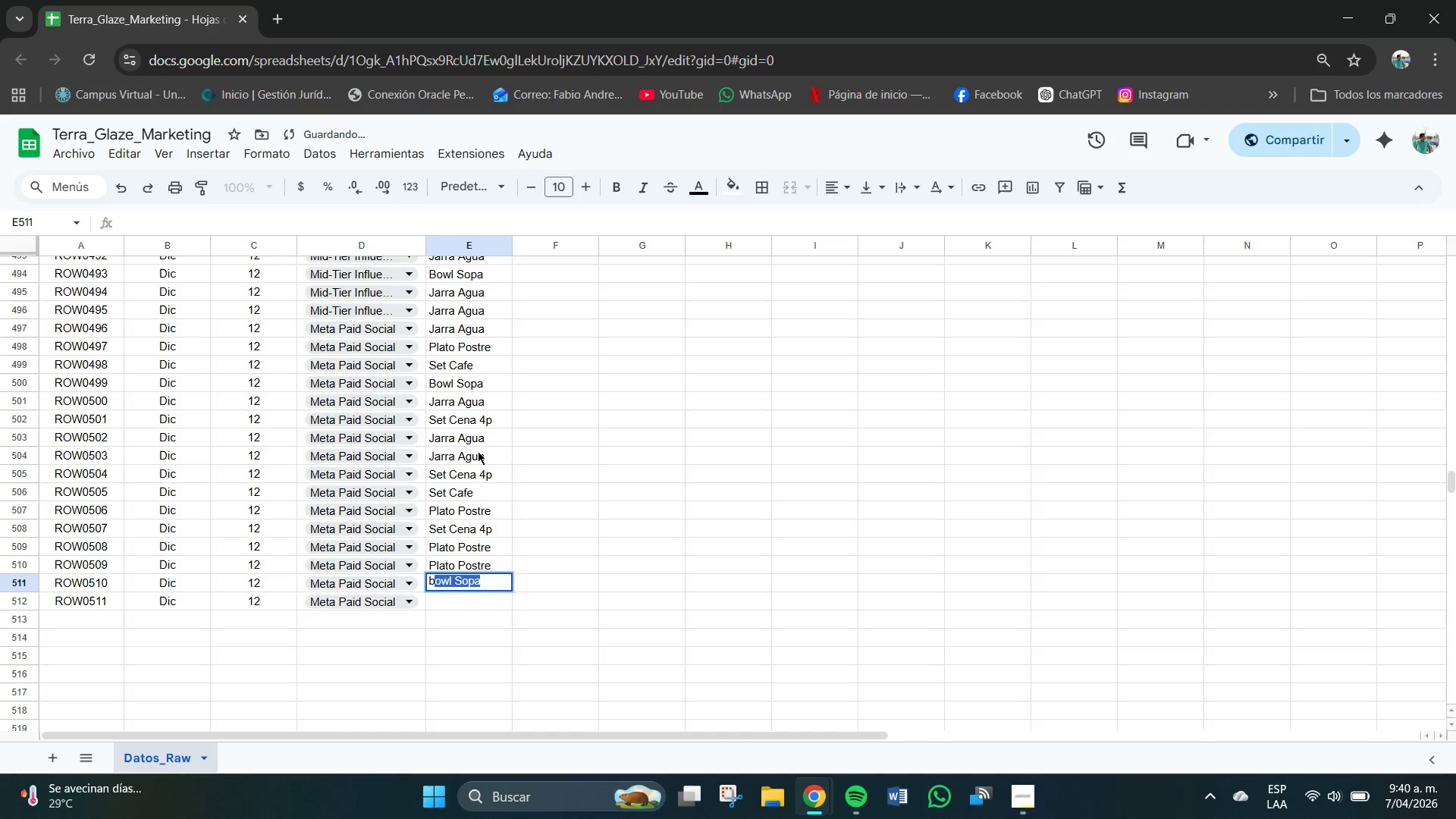 
key(B)
 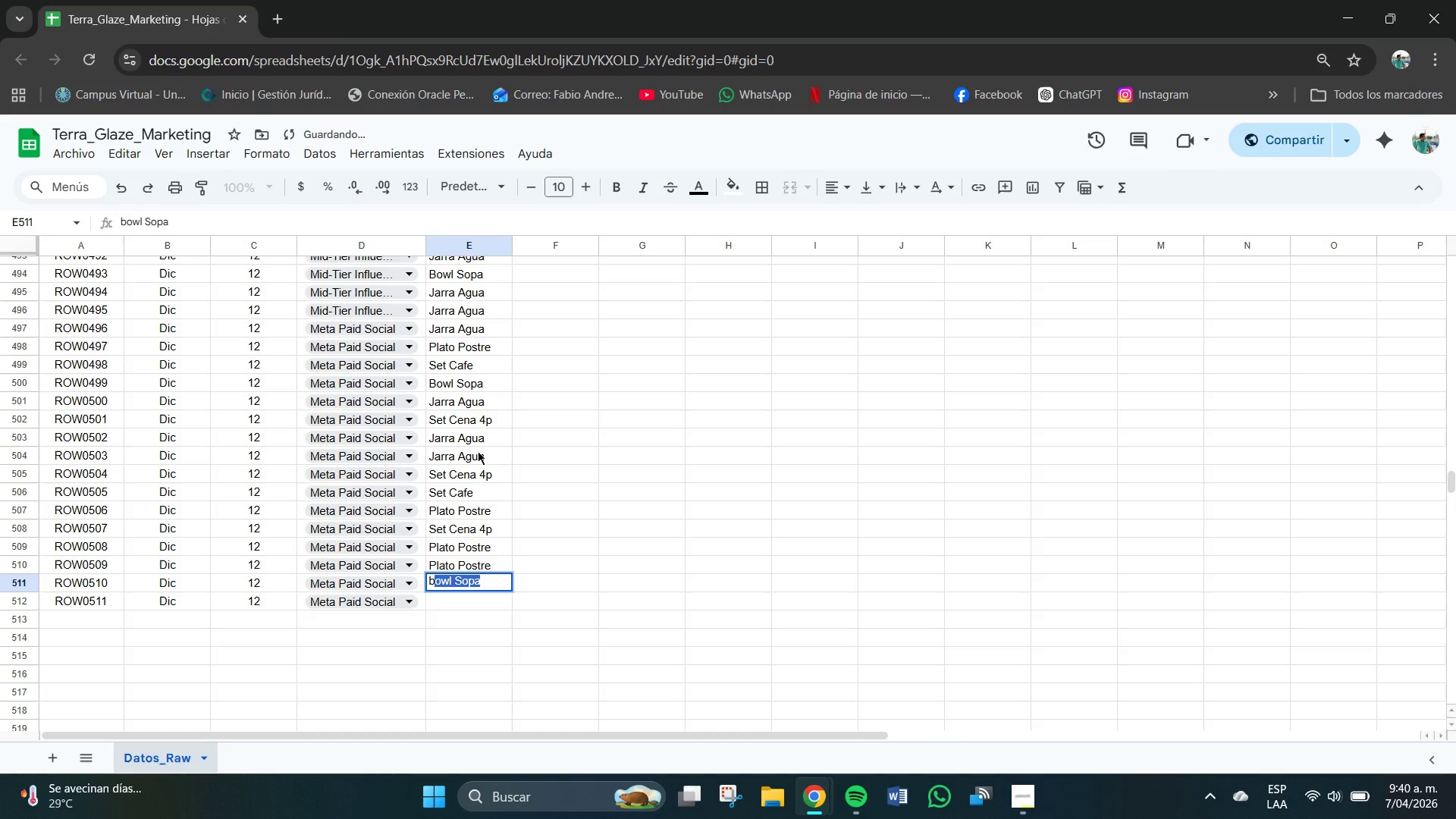 
key(CapsLock)
 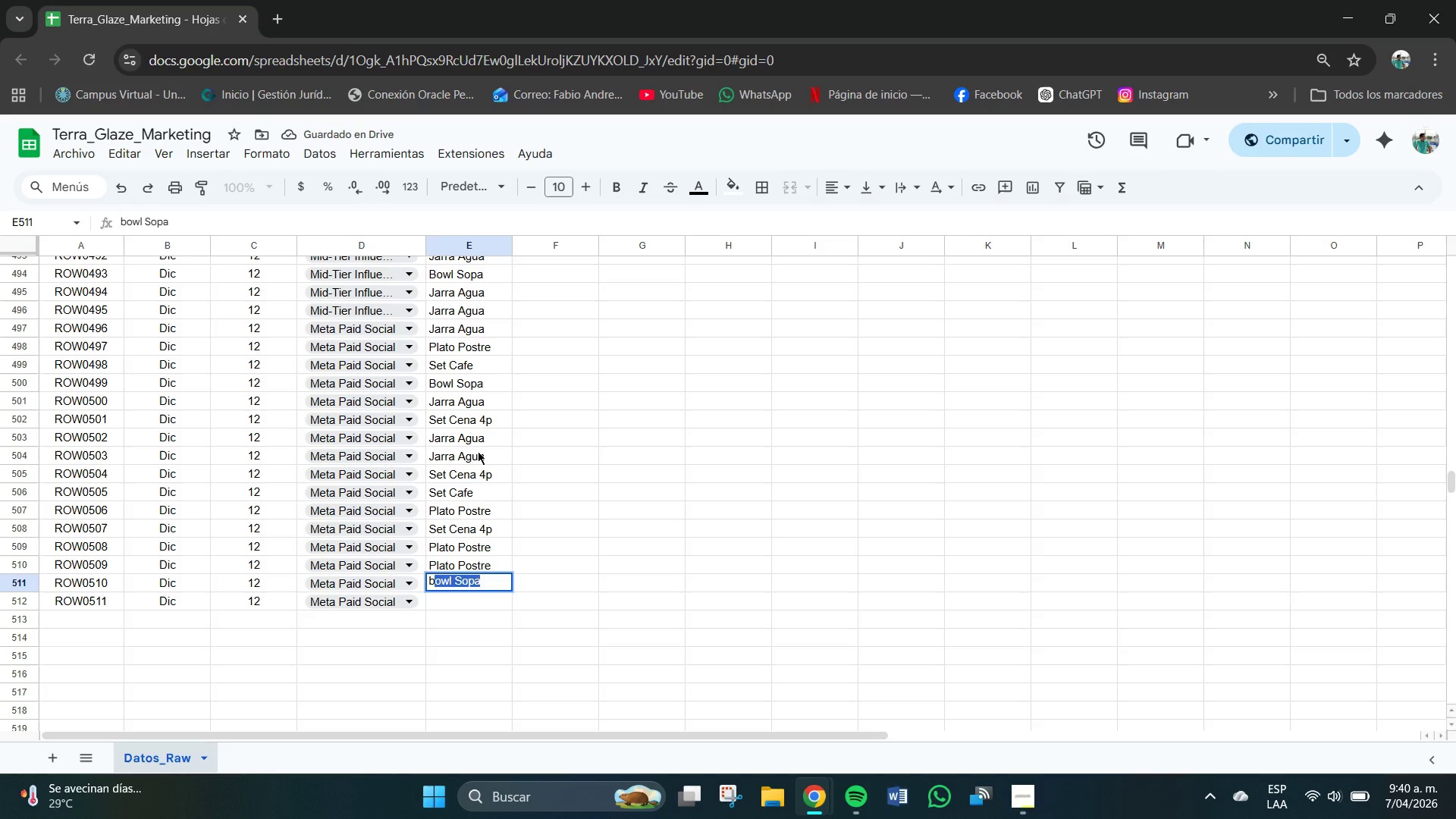 
key(Backspace)
 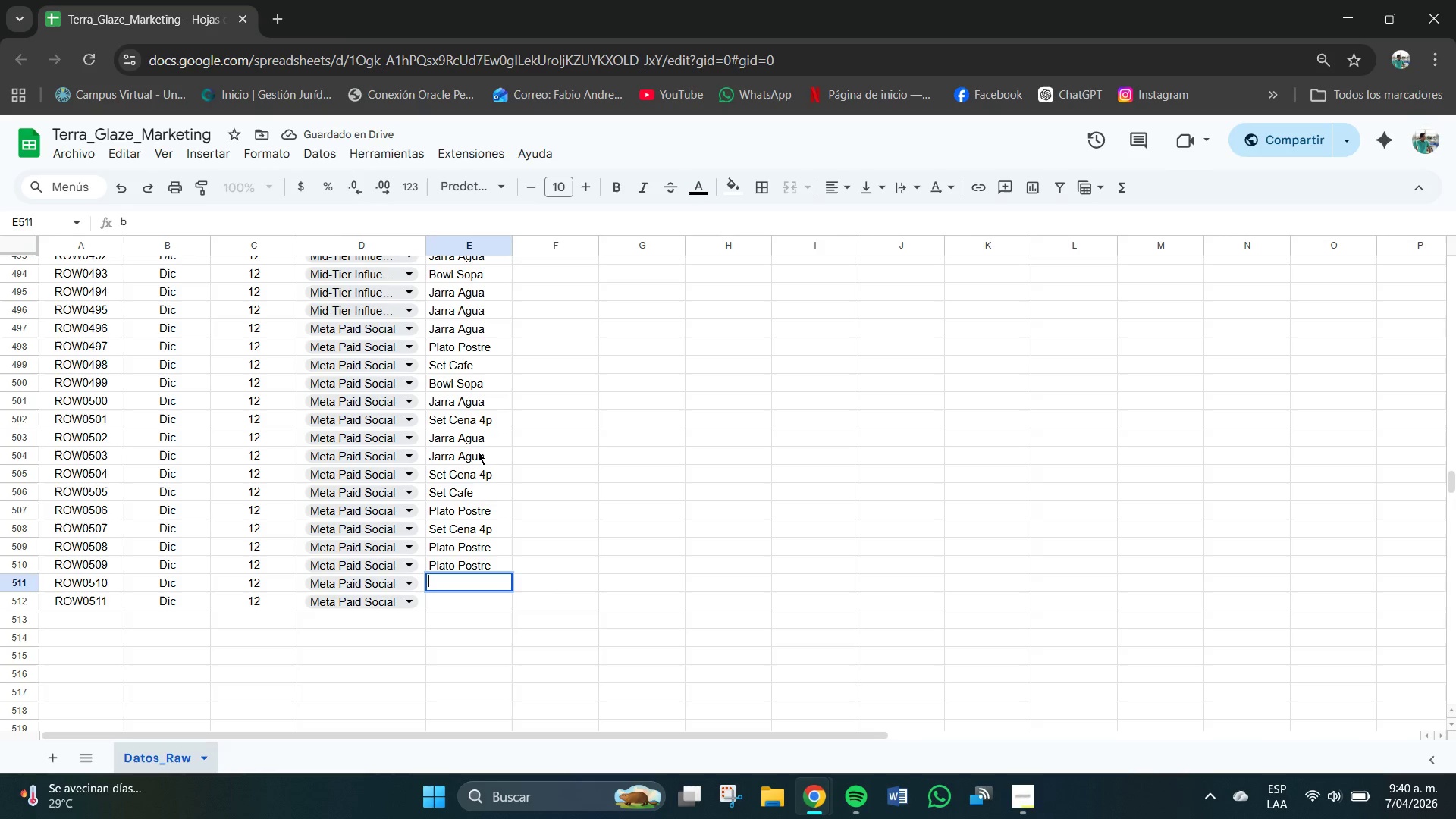 
key(Backspace)
 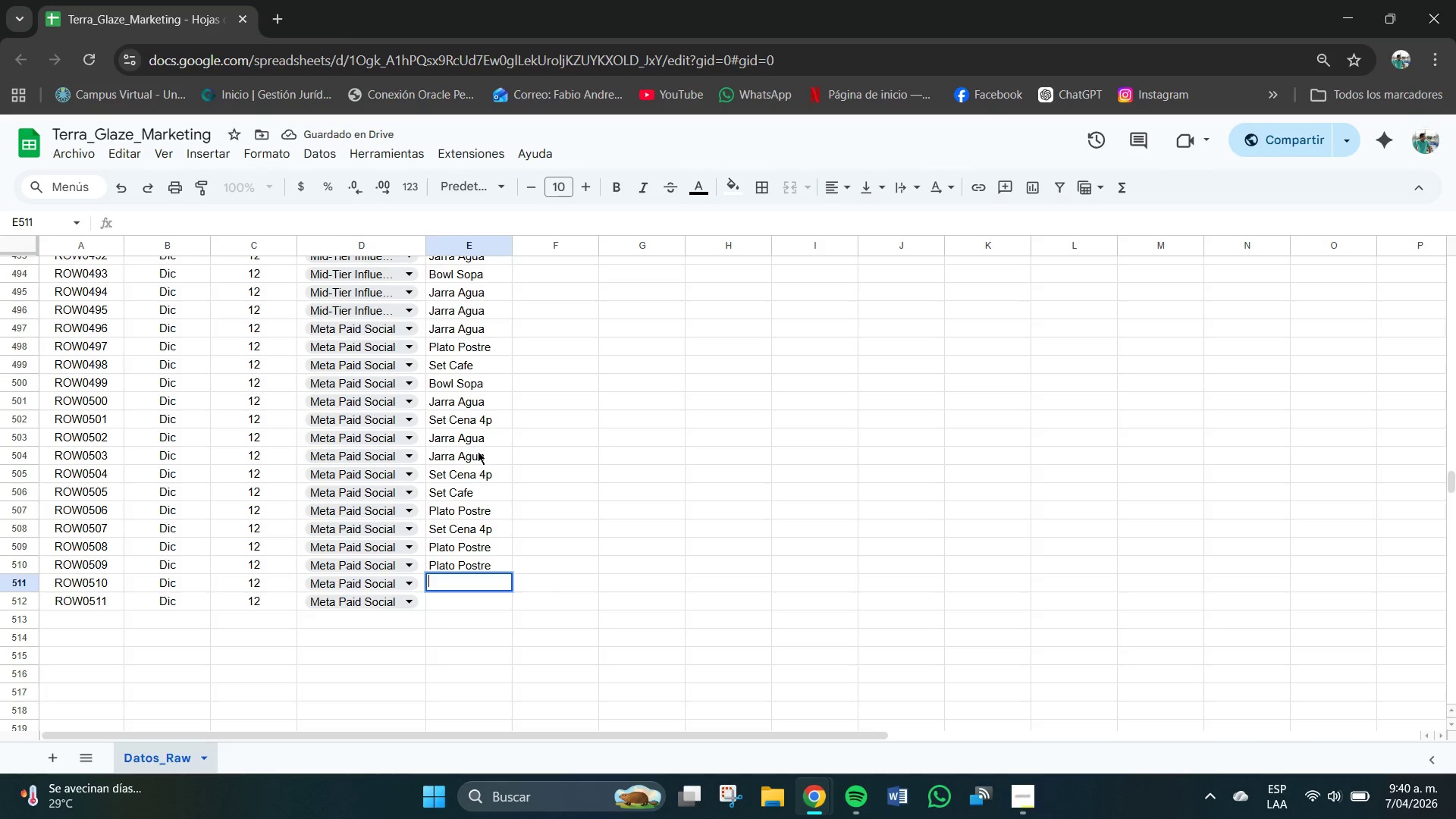 
key(CapsLock)
 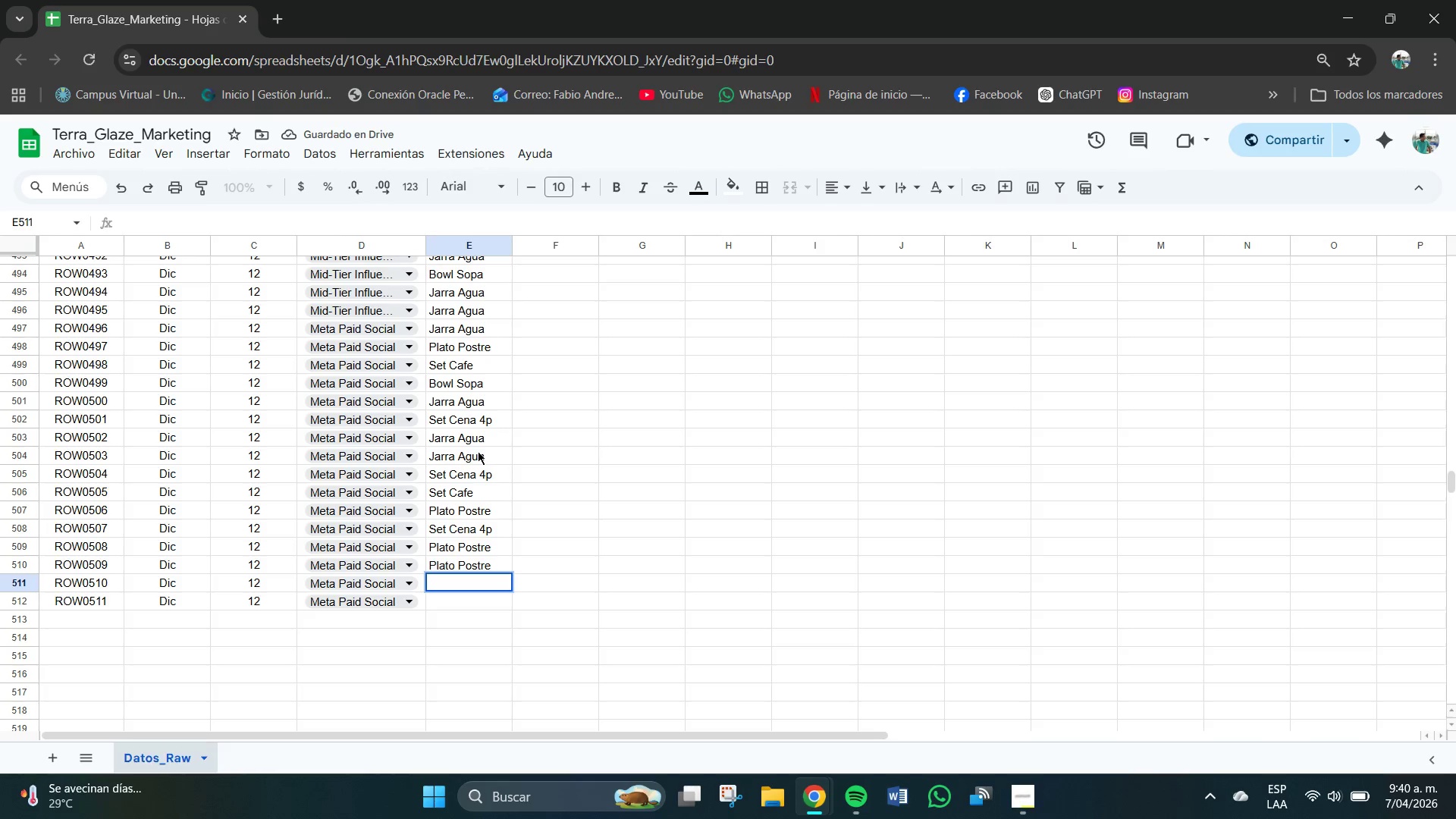 
key(CapsLock)
 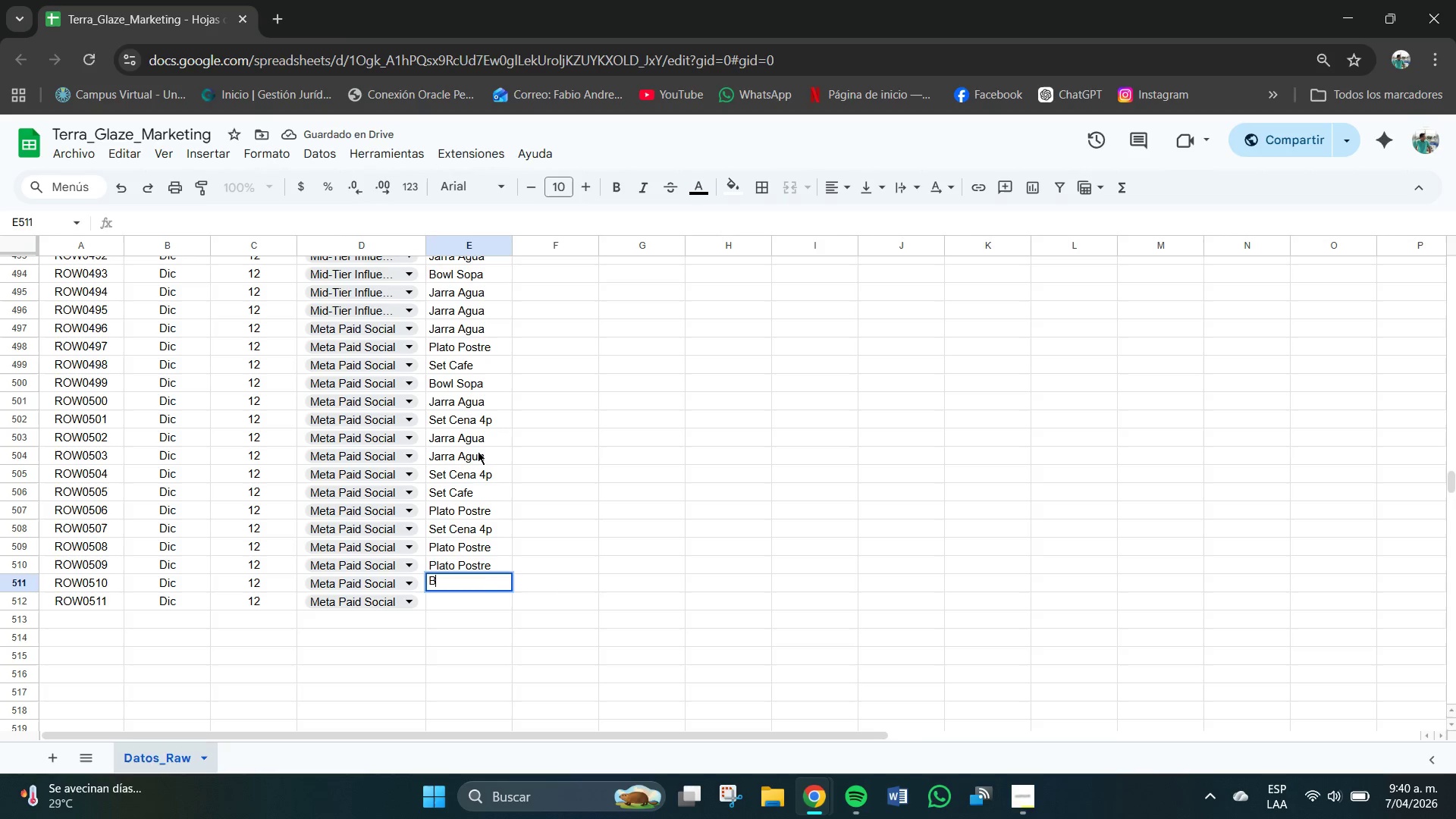 
key(B)
 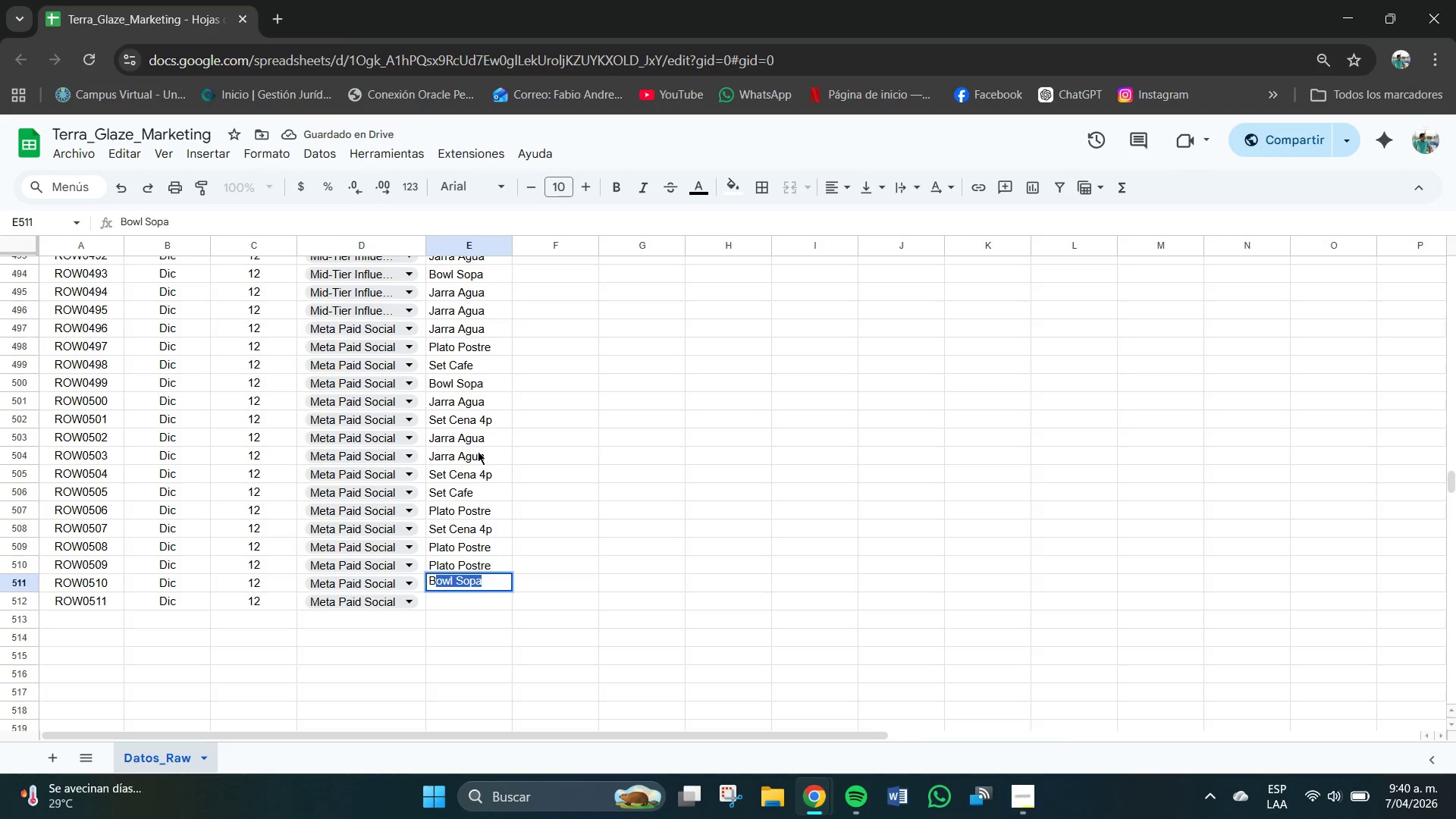 
key(Enter)
 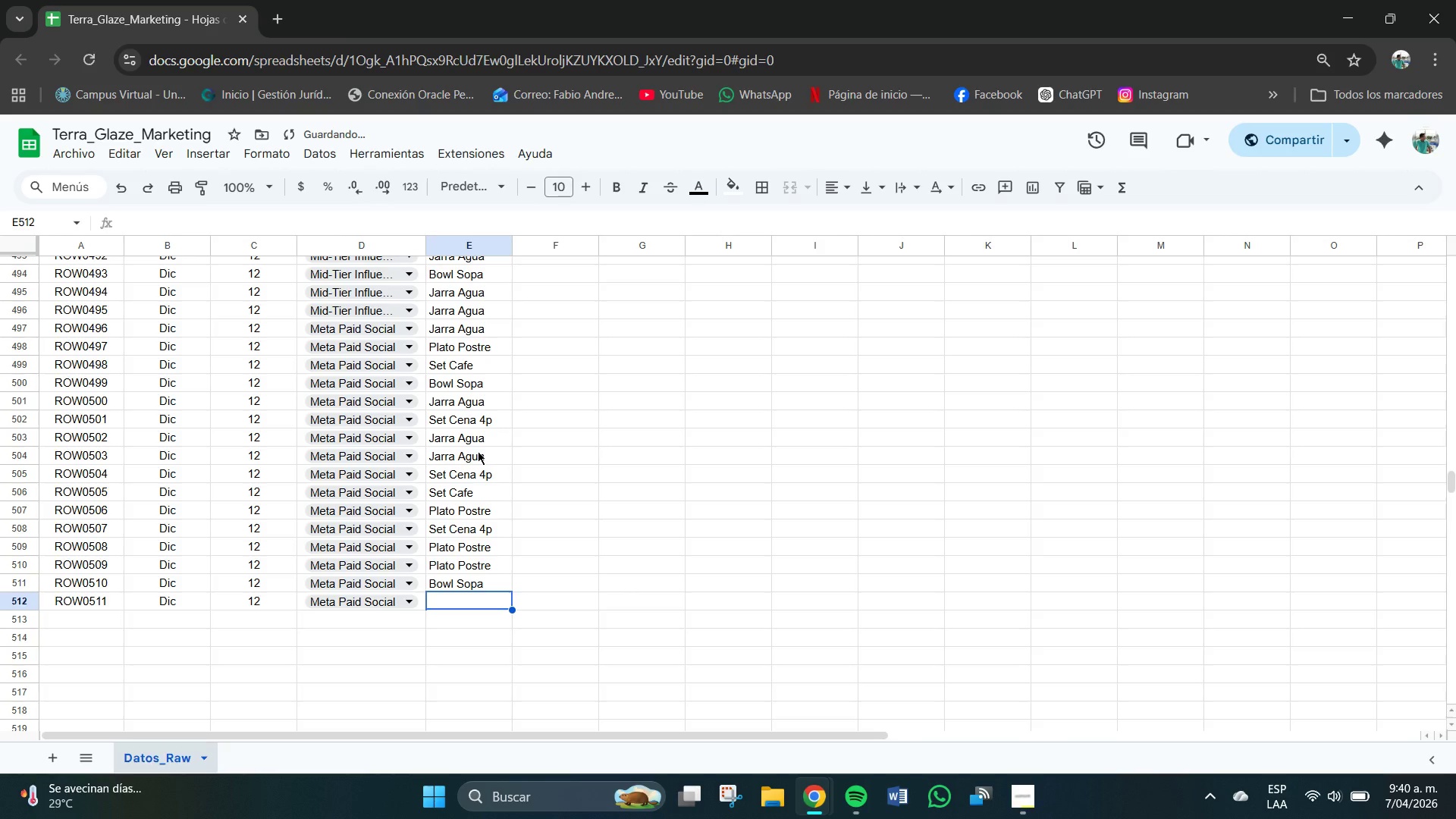 
key(CapsLock)
 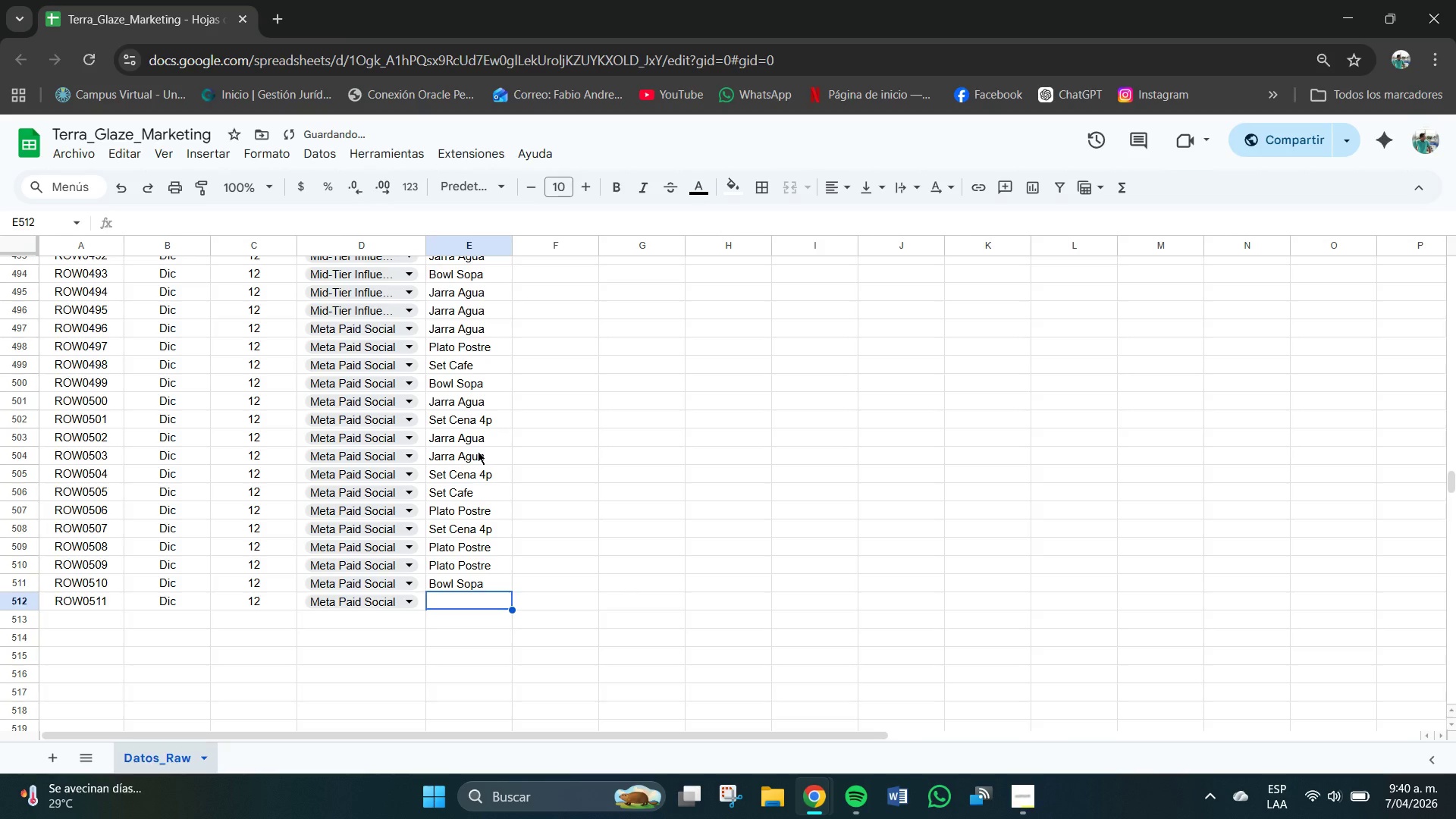 
key(CapsLock)
 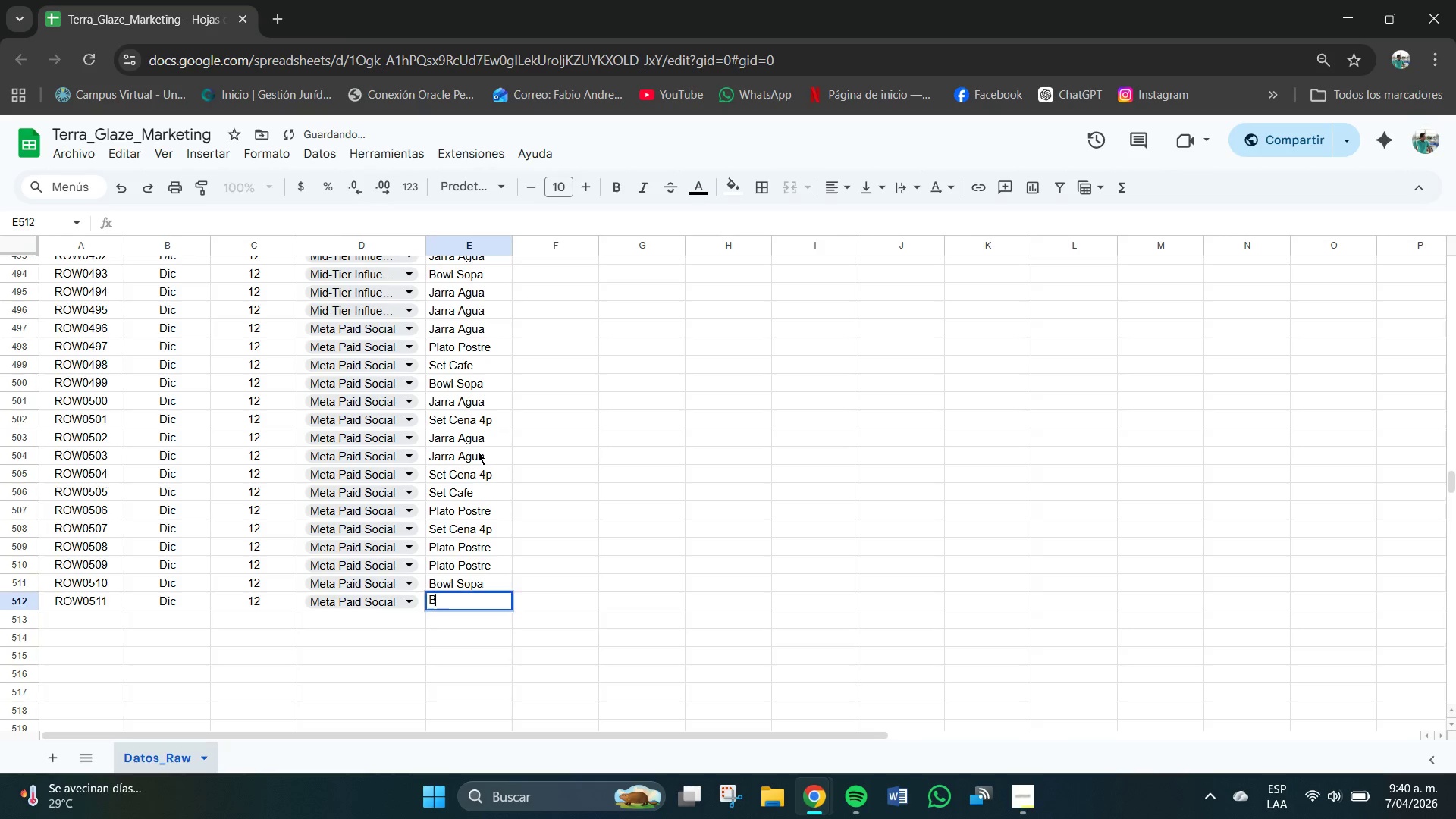 
key(B)
 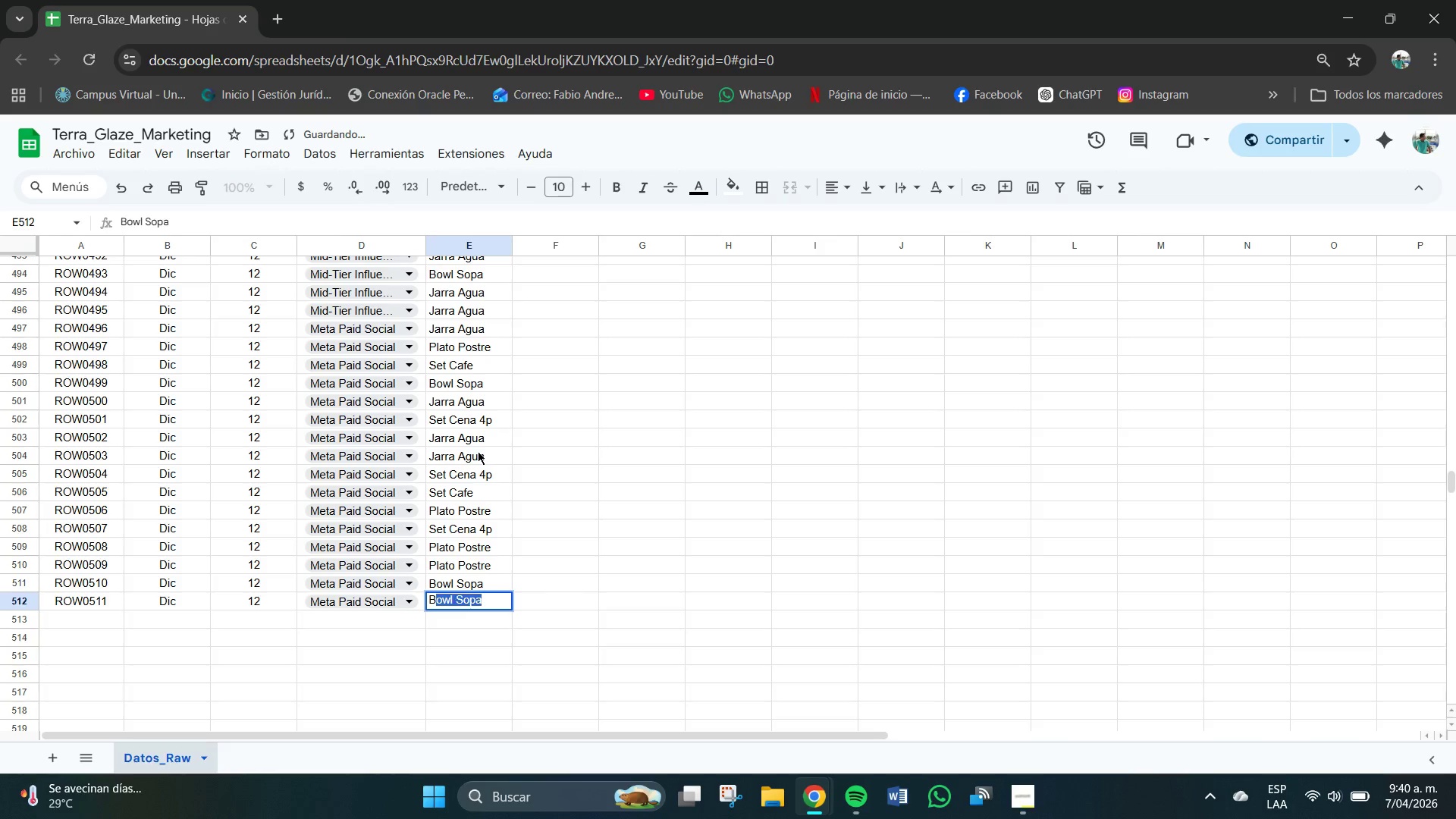 
key(CapsLock)
 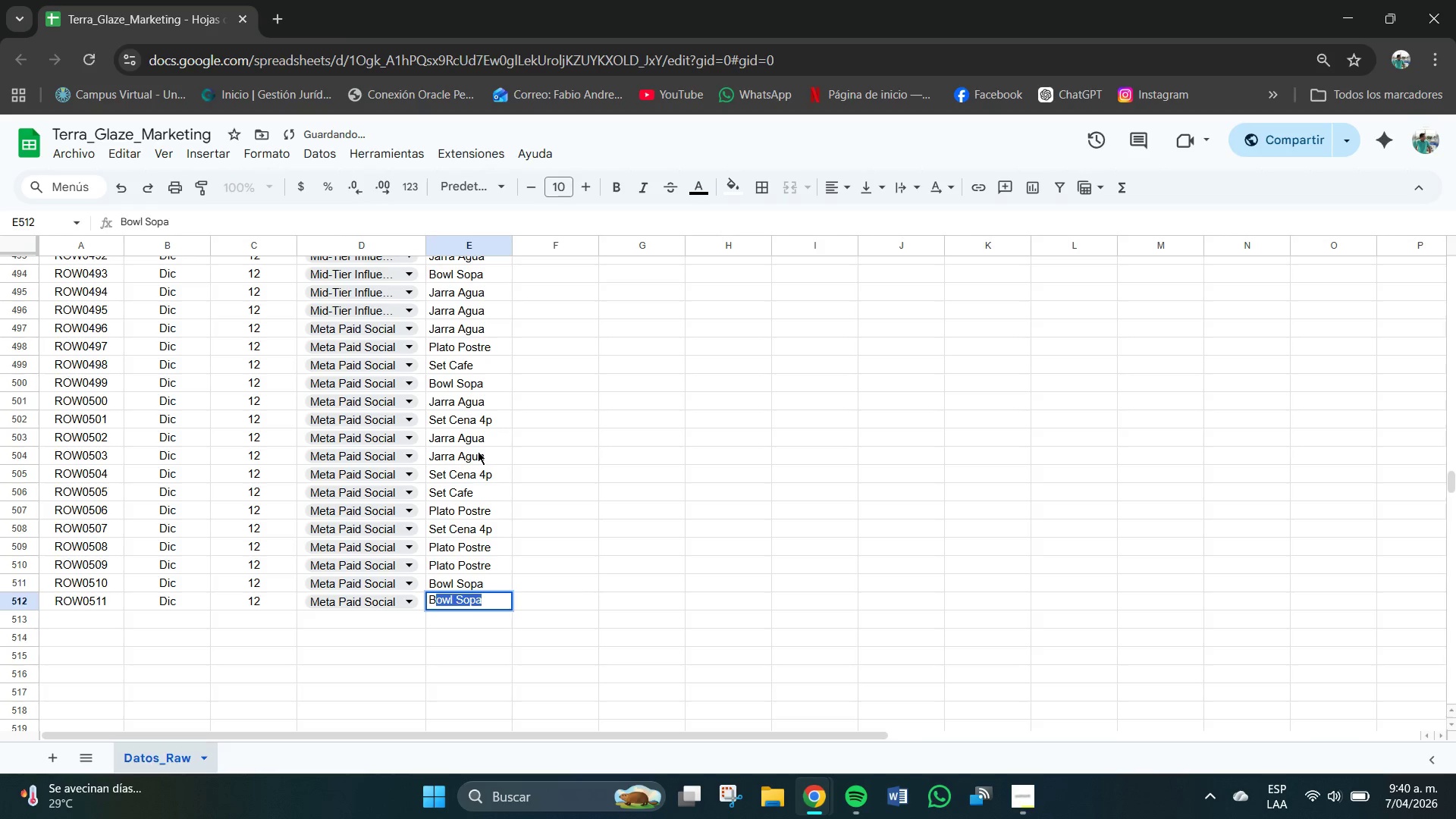 
key(Enter)
 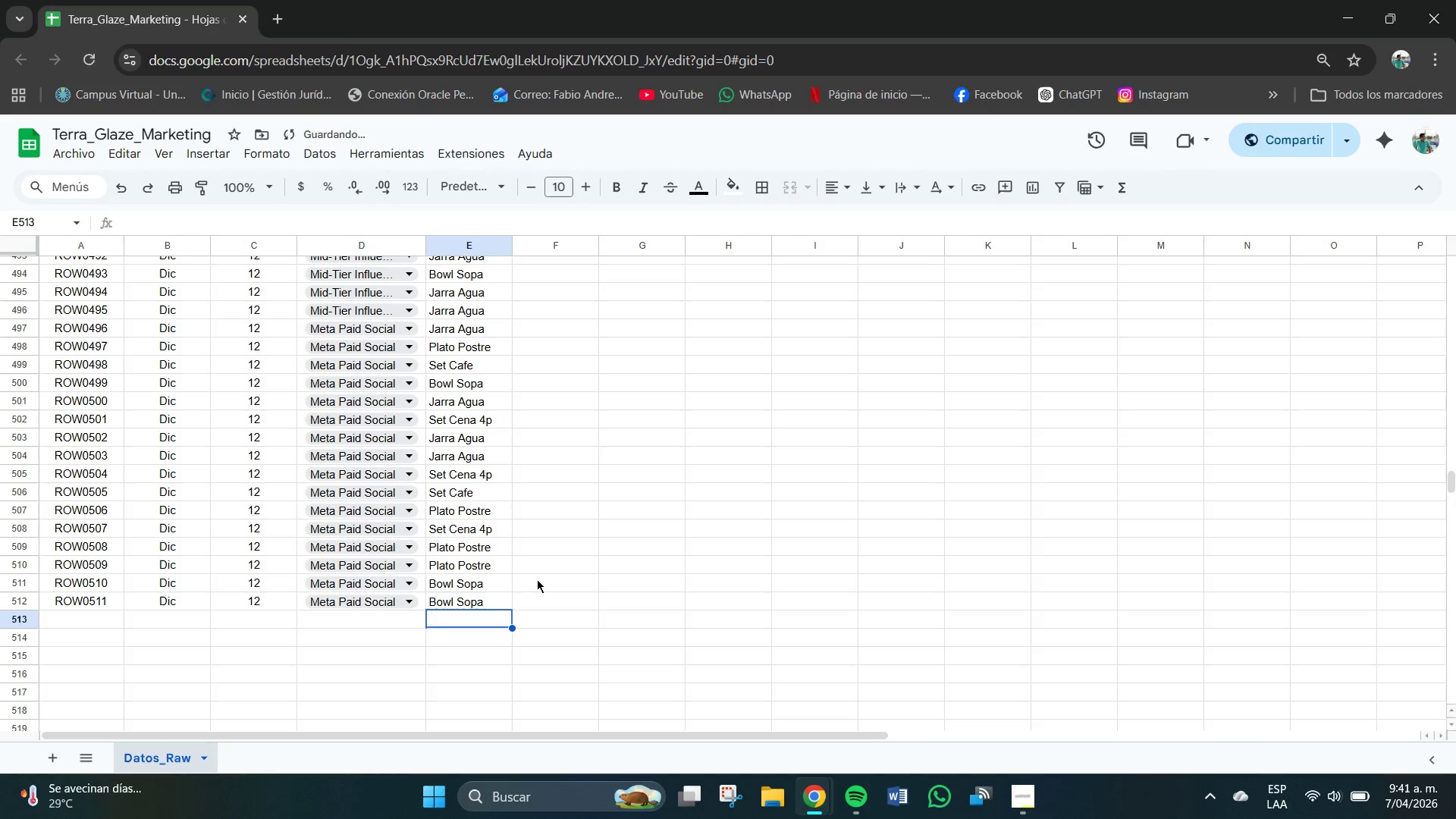 
scroll: coordinate [701, 607], scroll_direction: up, amount: 5.0
 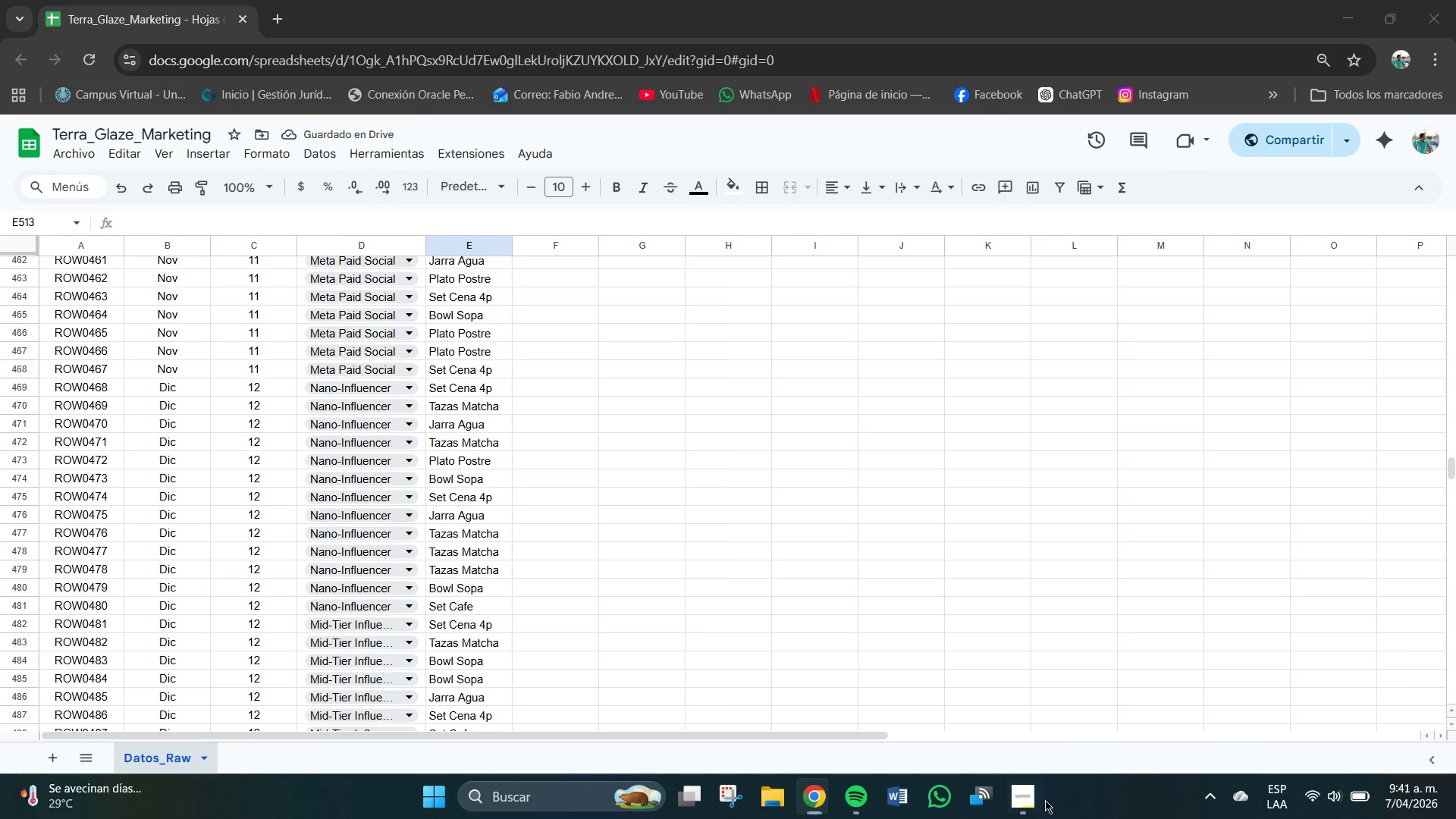 
double_click([1027, 800])